 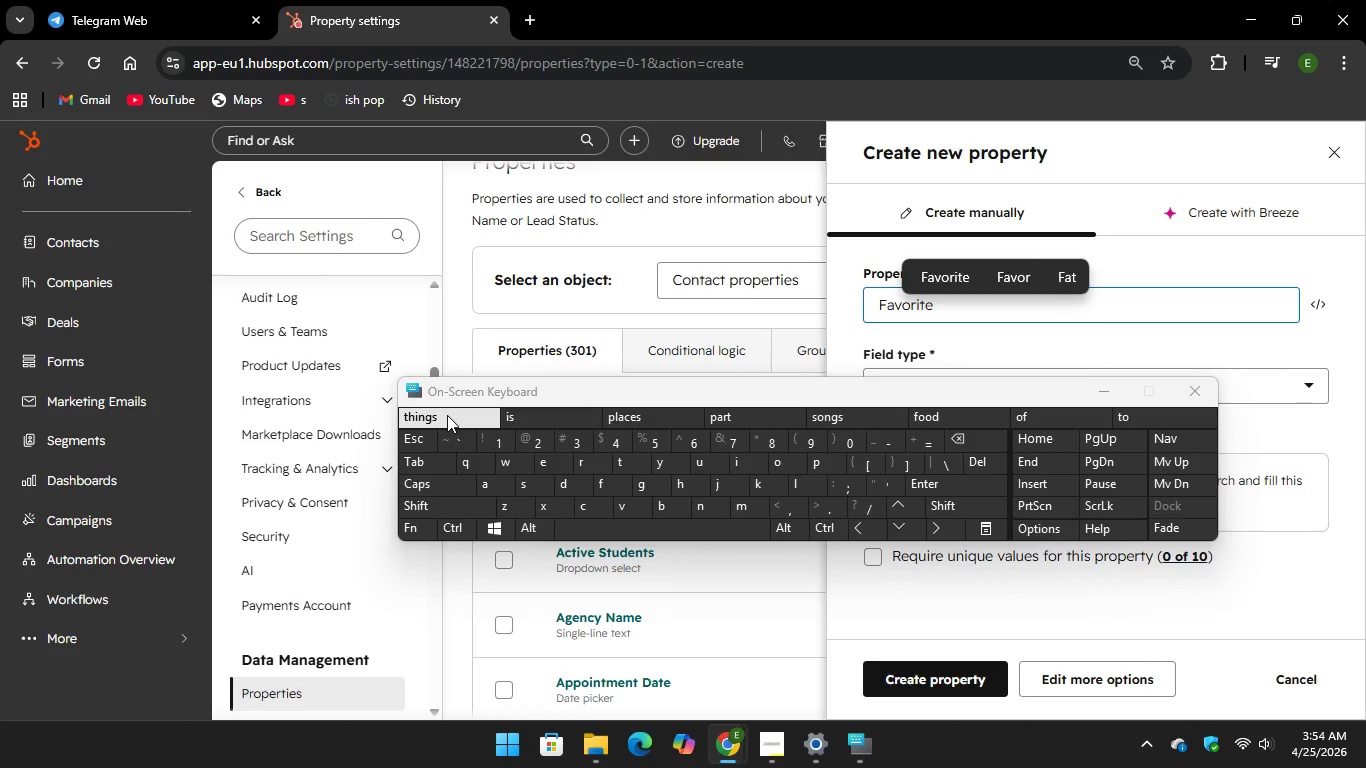 
key(CapsLock)
 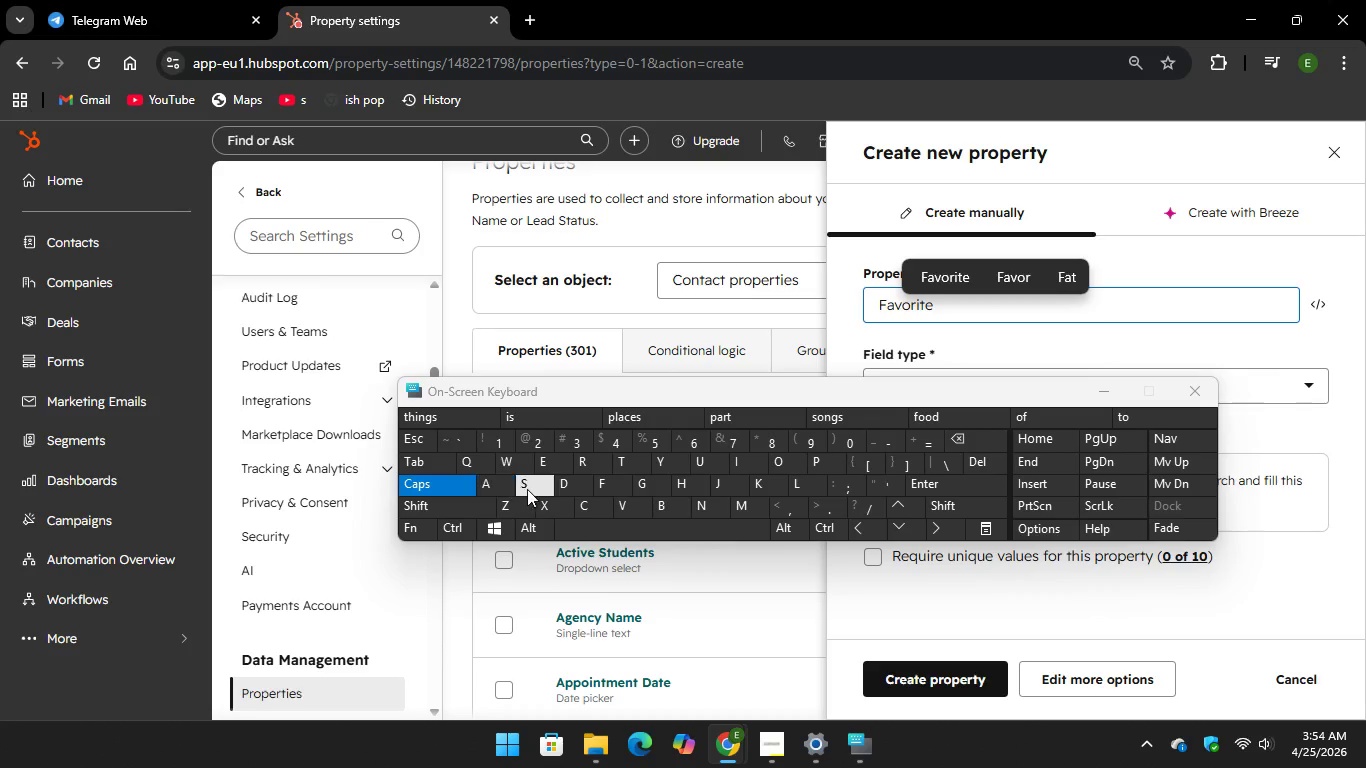 
key(S)
 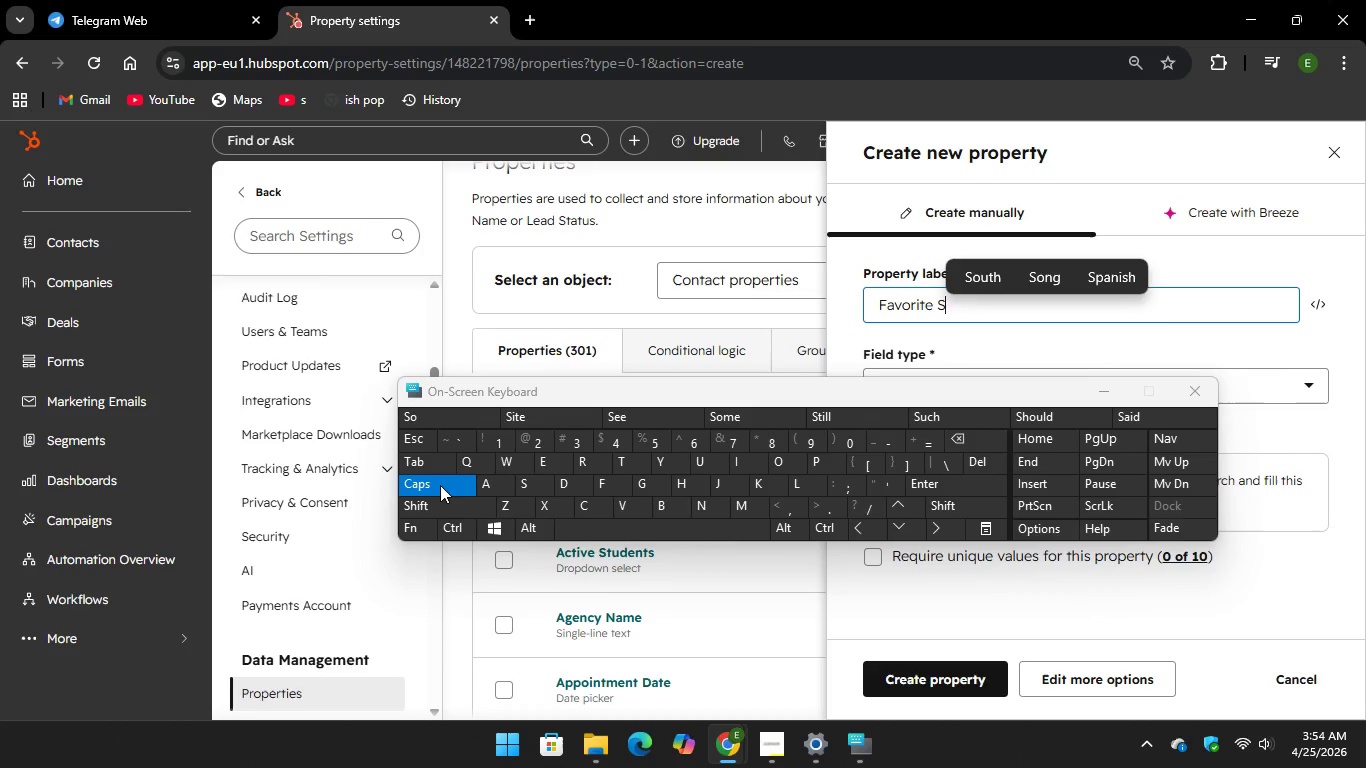 
key(CapsLock)
 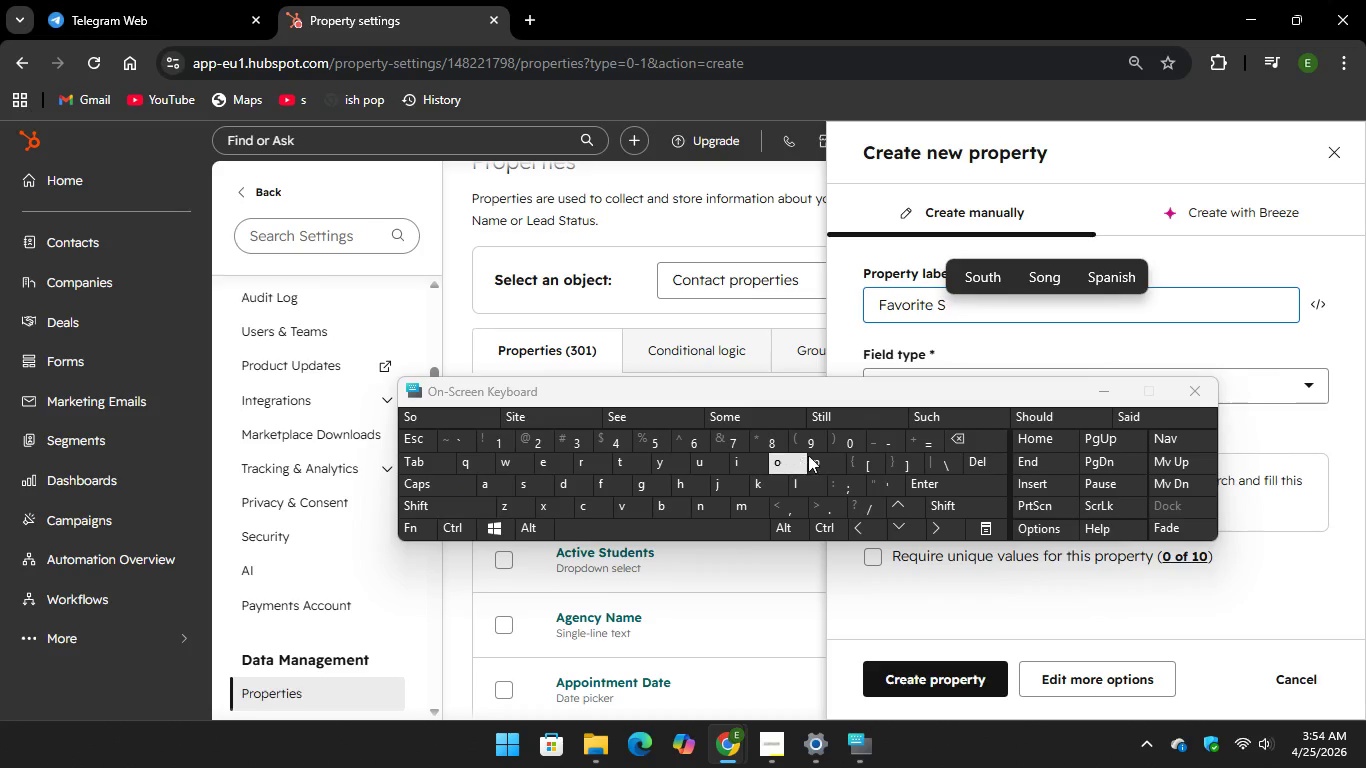 
key(P)
 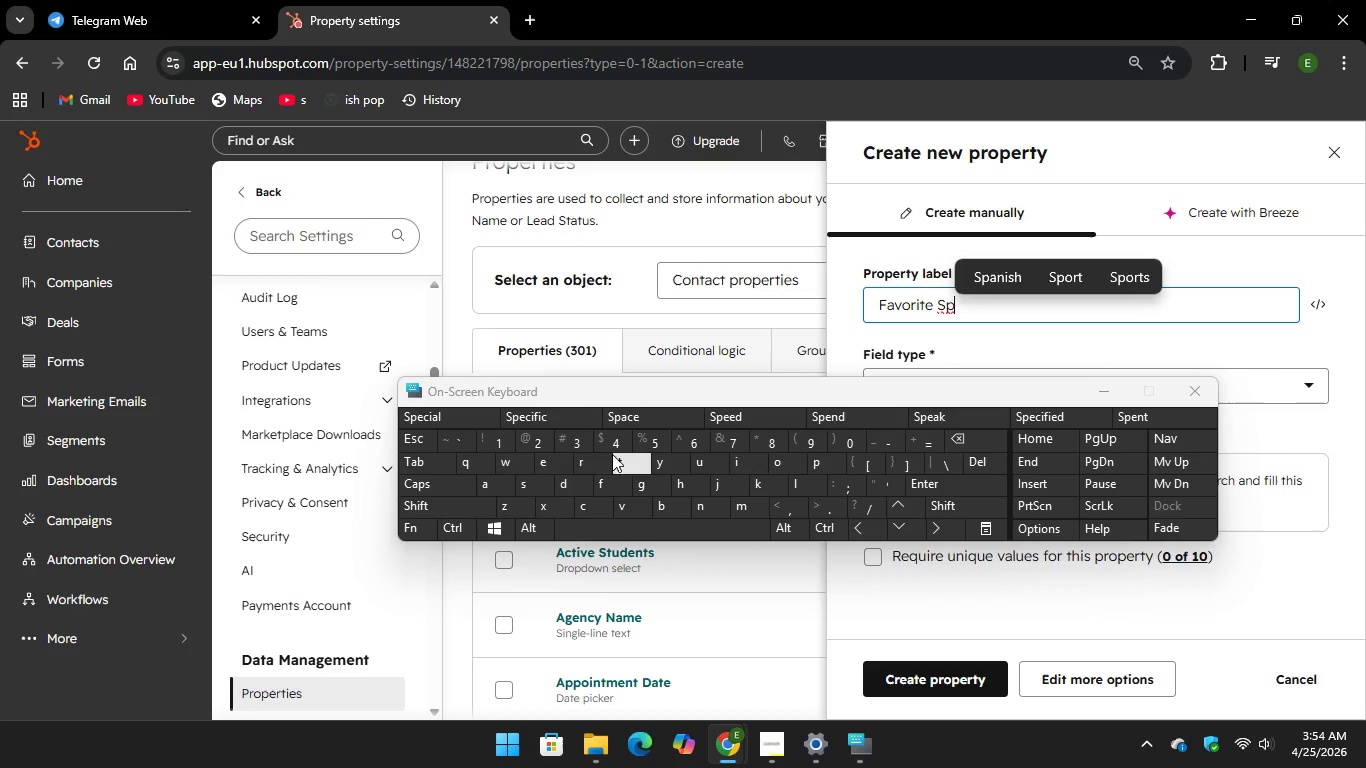 
type(ec)
 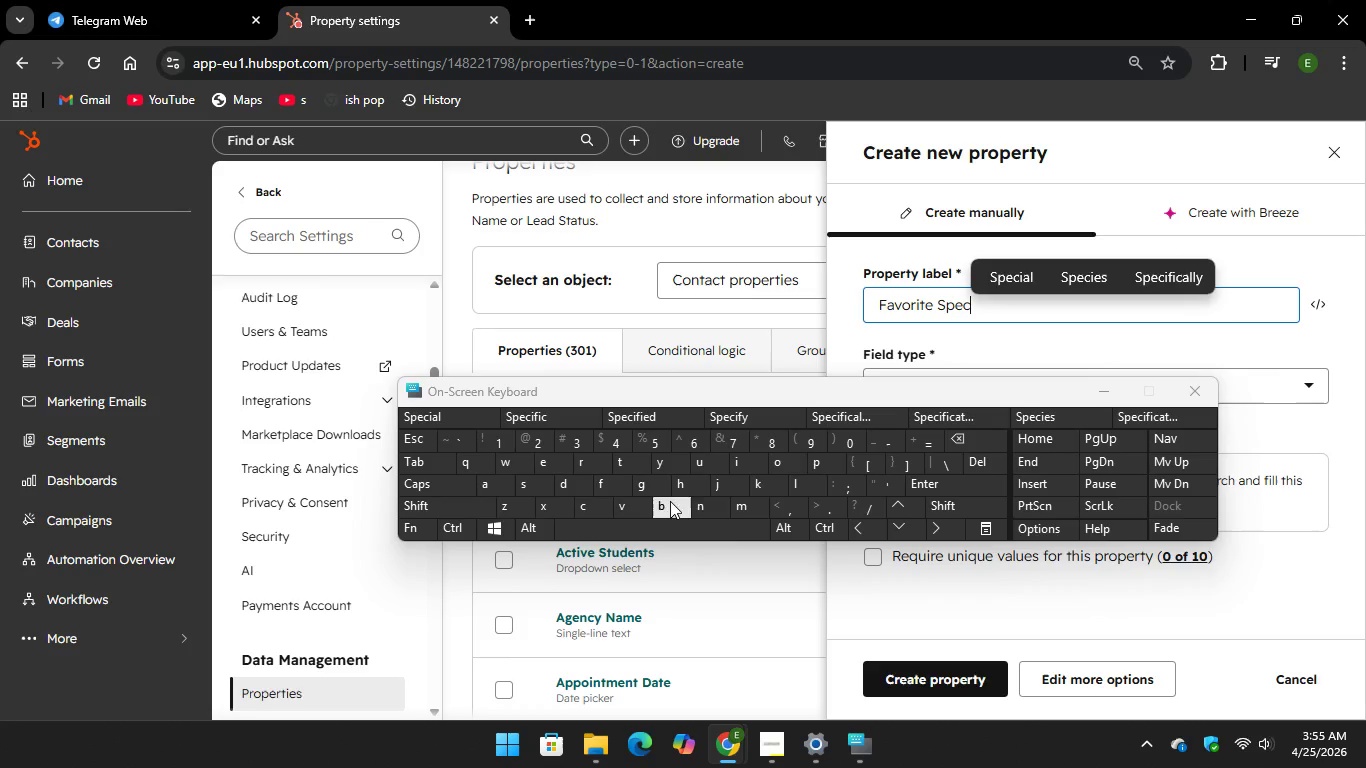 
left_click([1091, 278])
 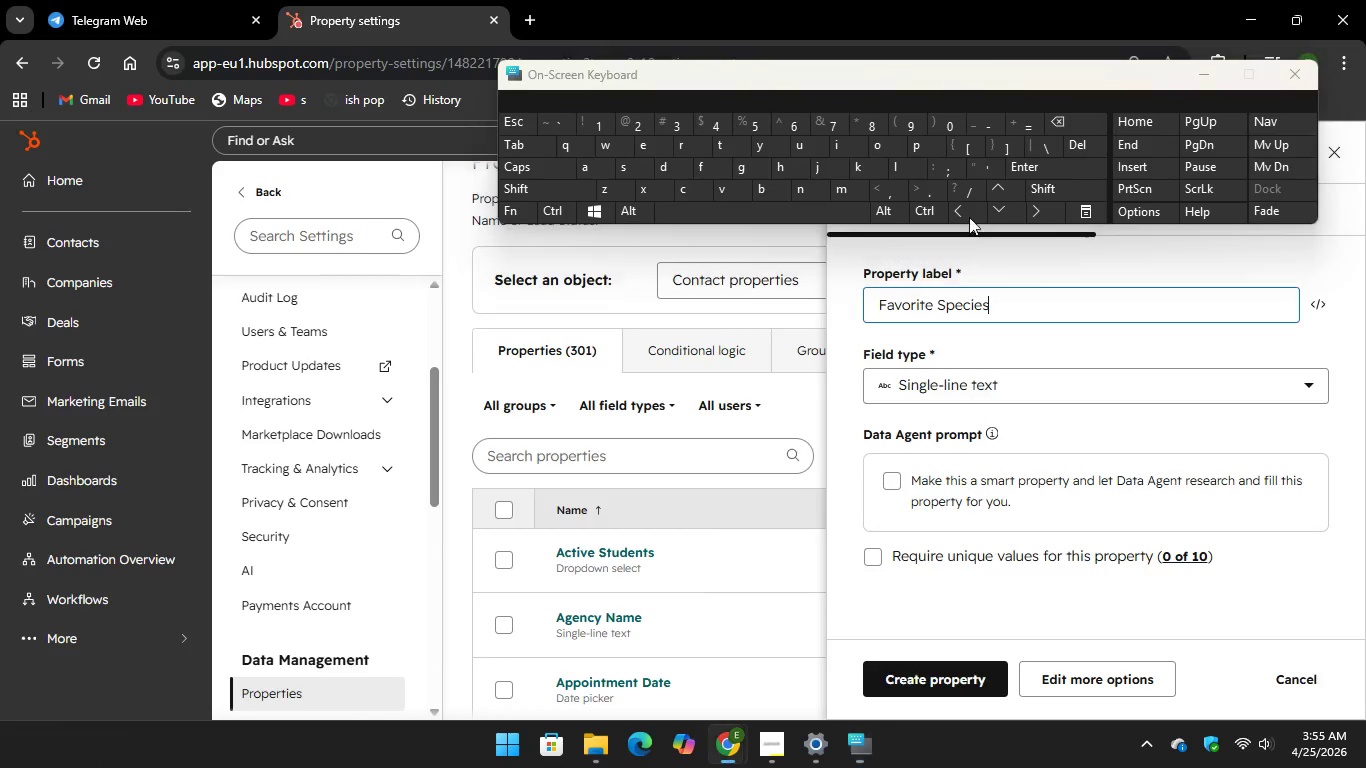 
left_click([926, 380])
 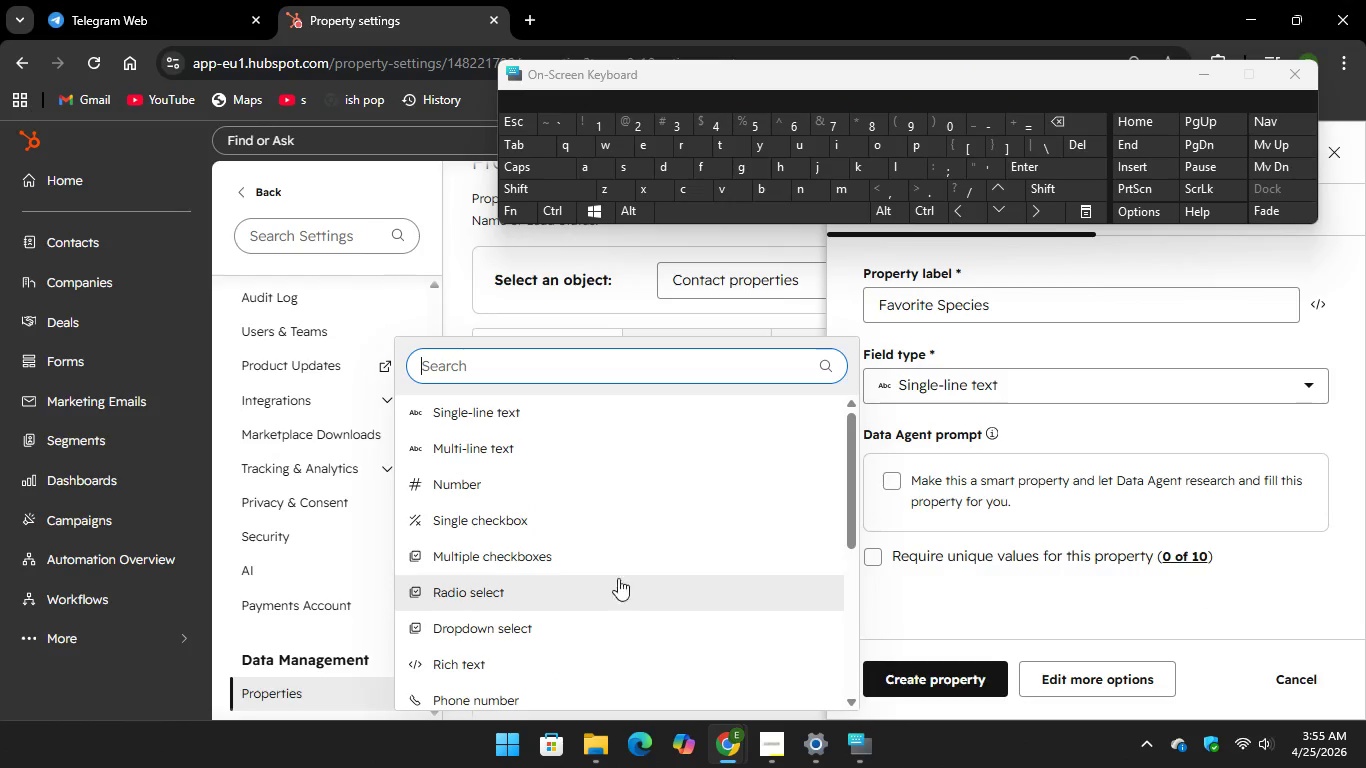 
scroll: coordinate [622, 570], scroll_direction: down, amount: 1.0
 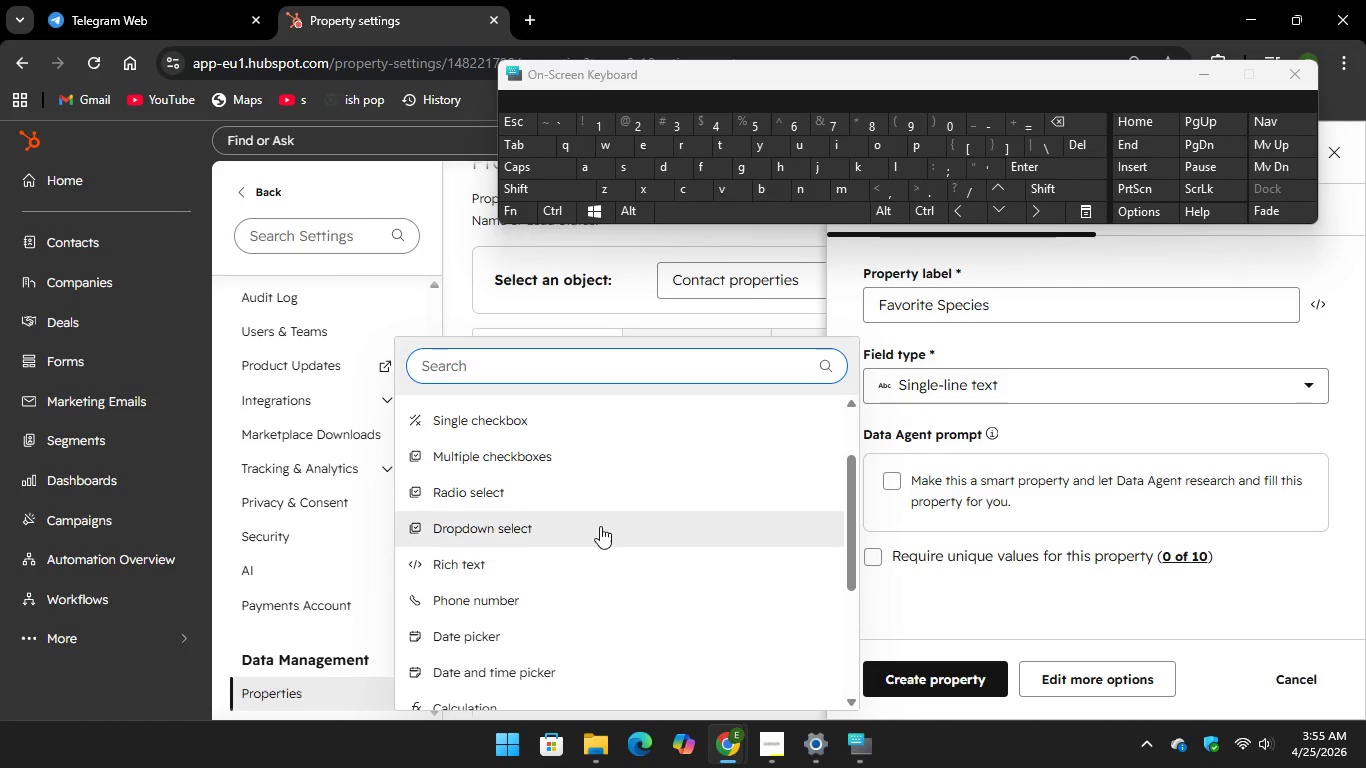 
left_click([598, 522])
 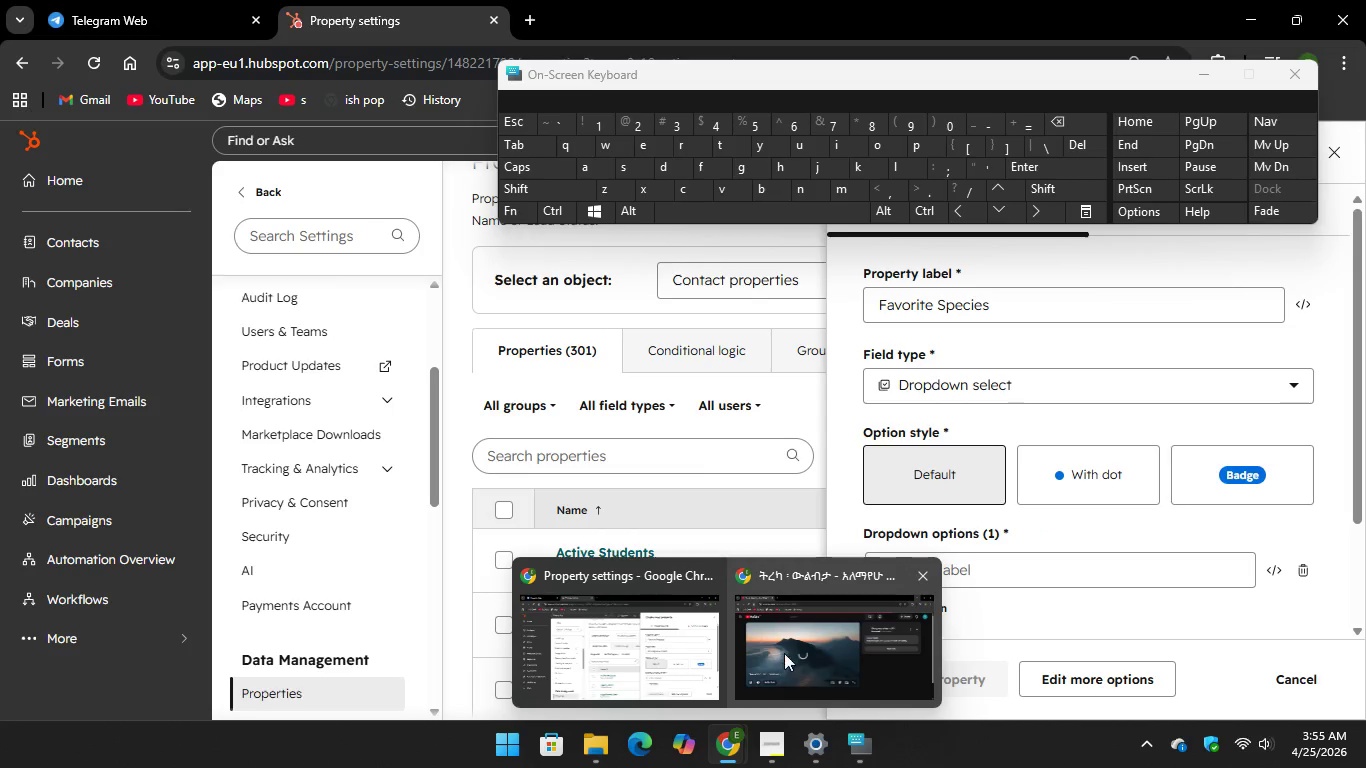 
left_click([784, 651])
 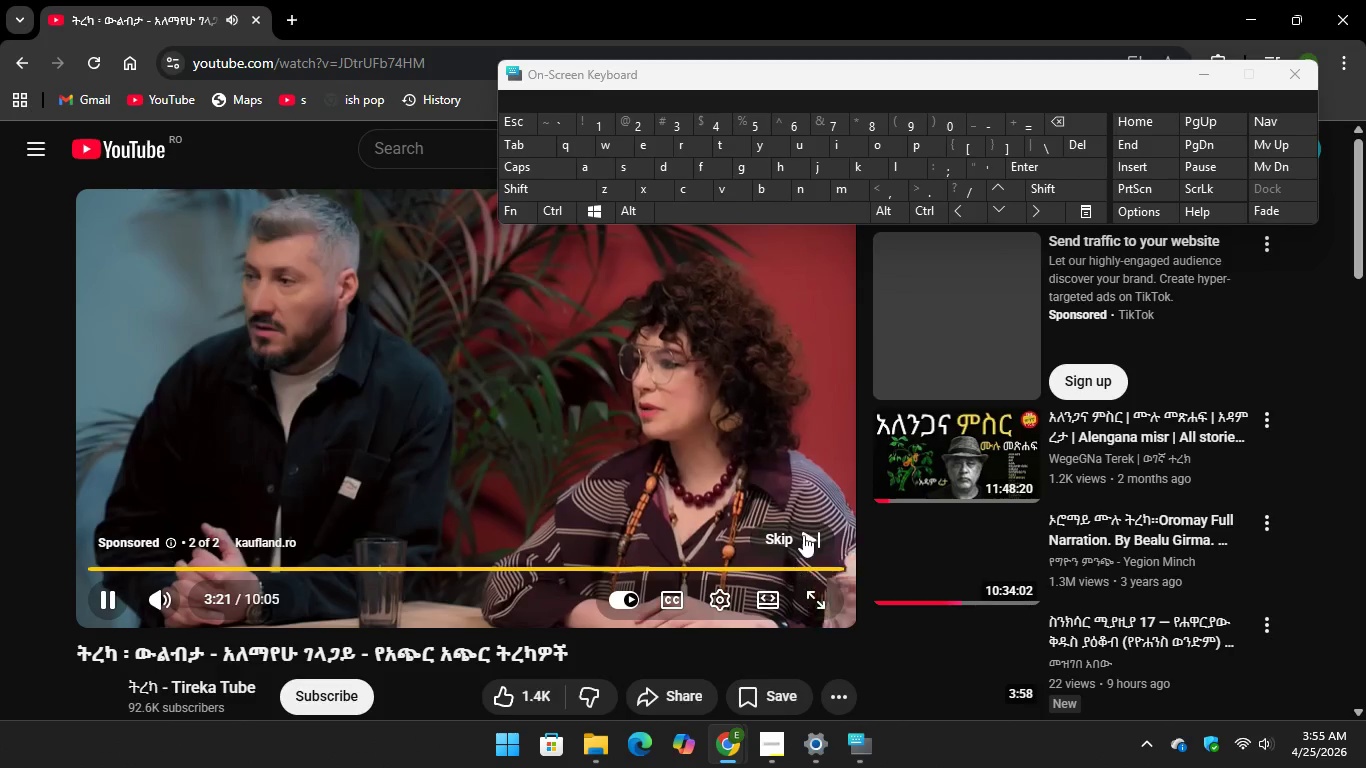 
left_click([794, 526])
 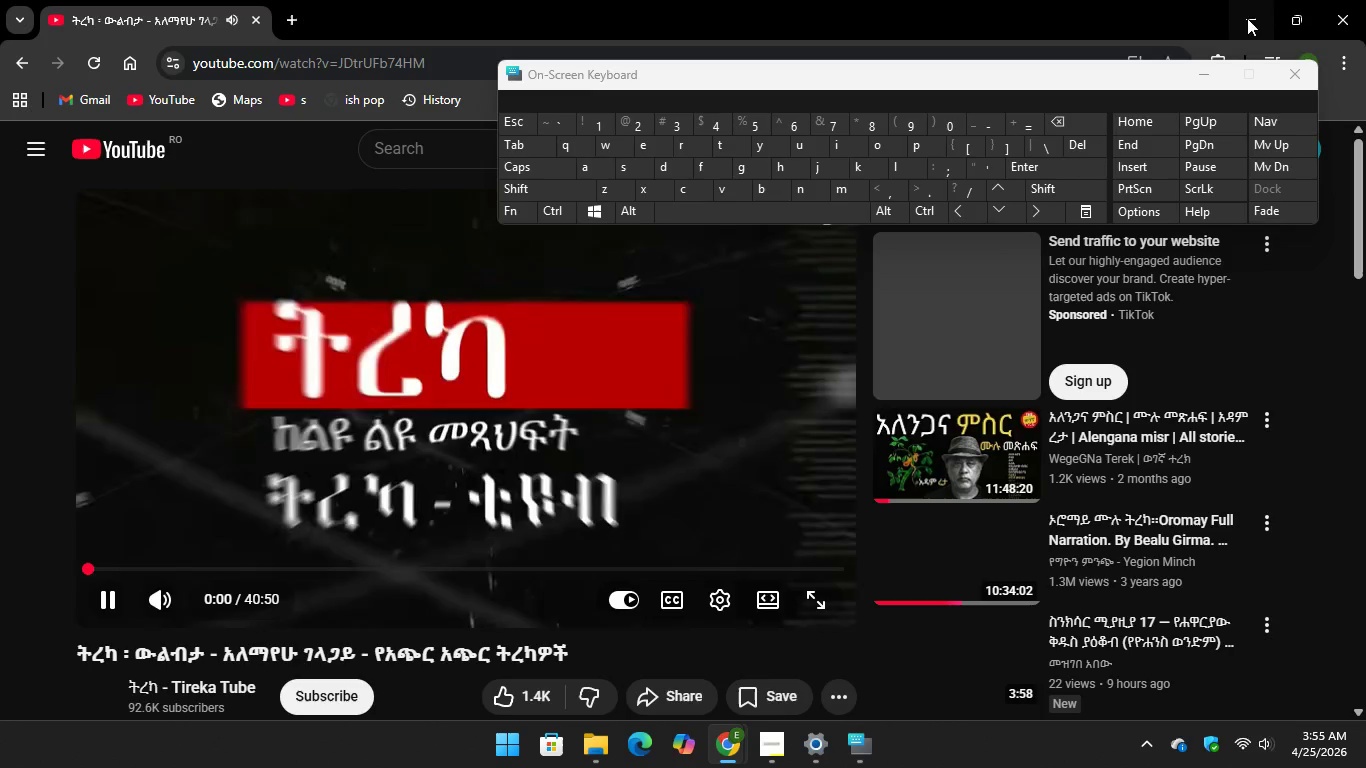 
left_click([1246, 10])
 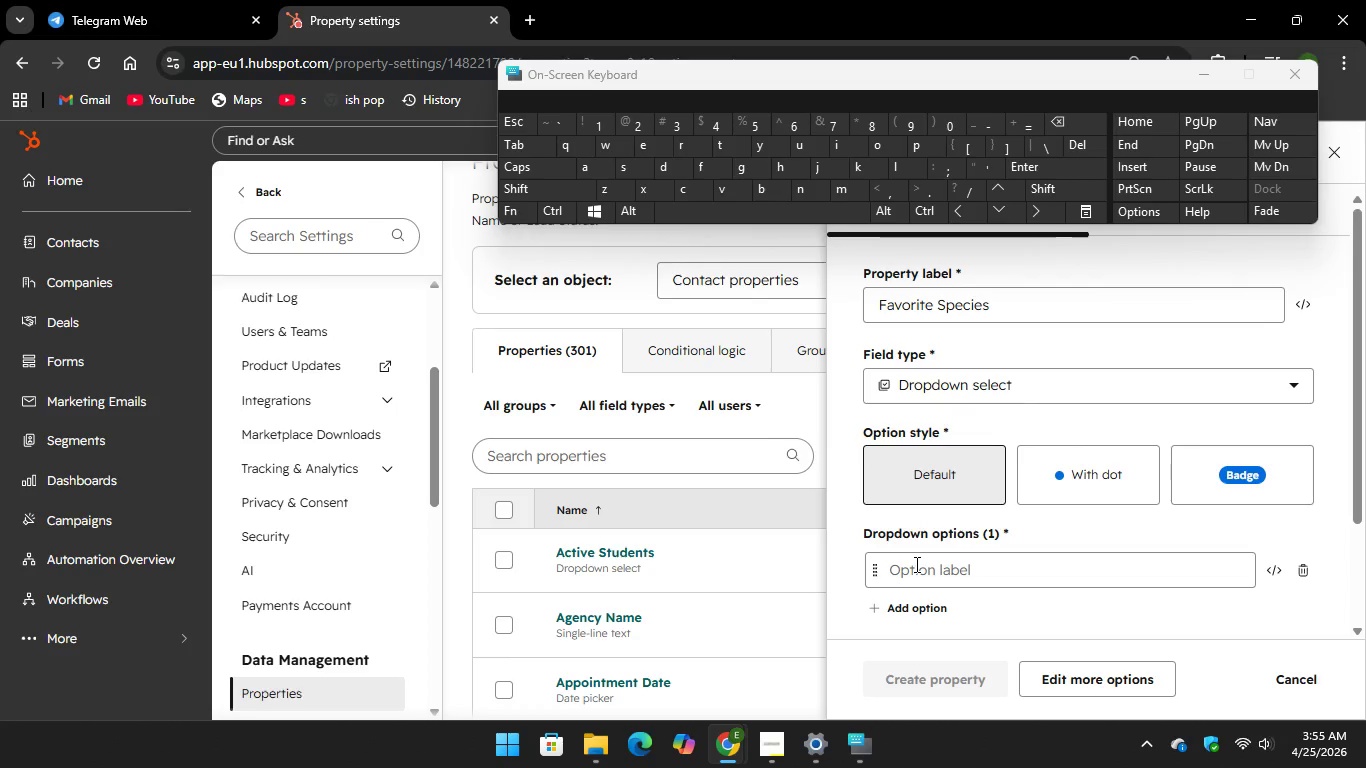 
left_click([916, 562])
 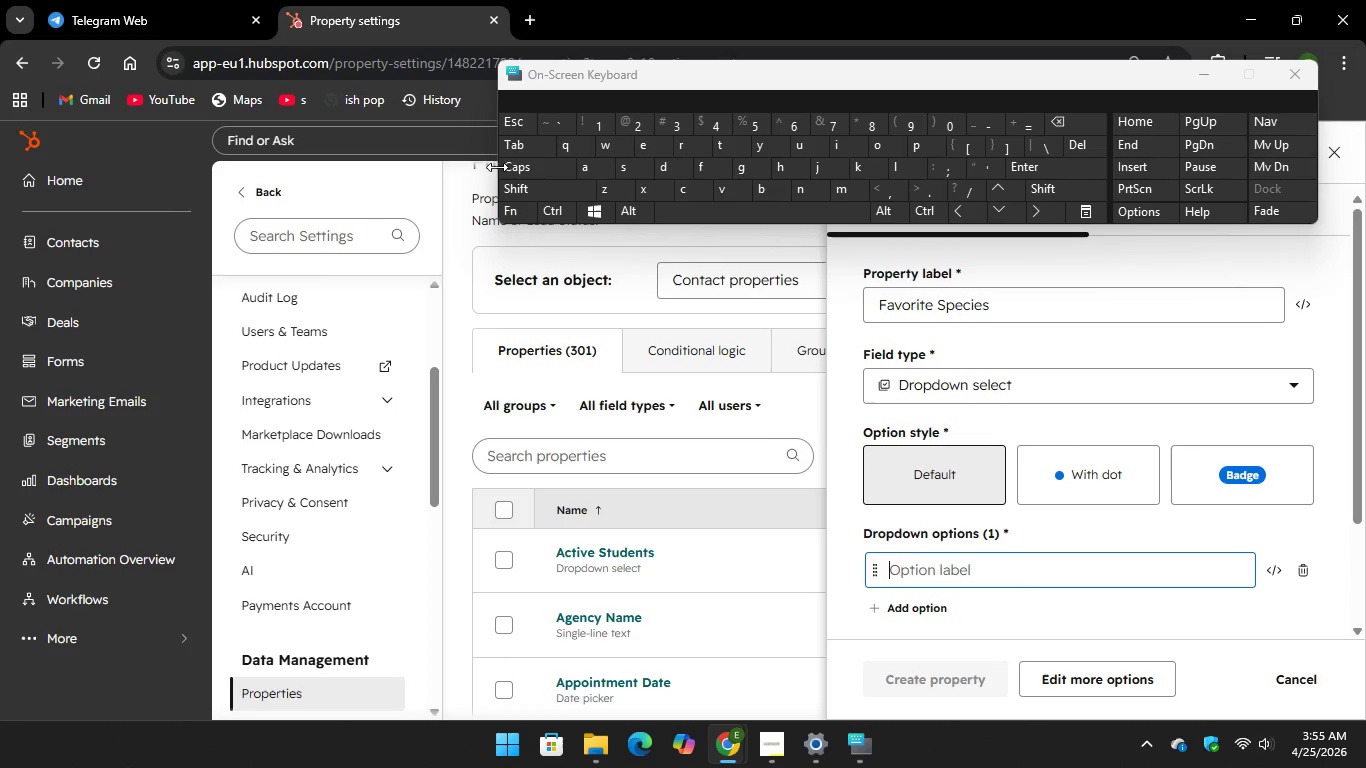 
wait(5.88)
 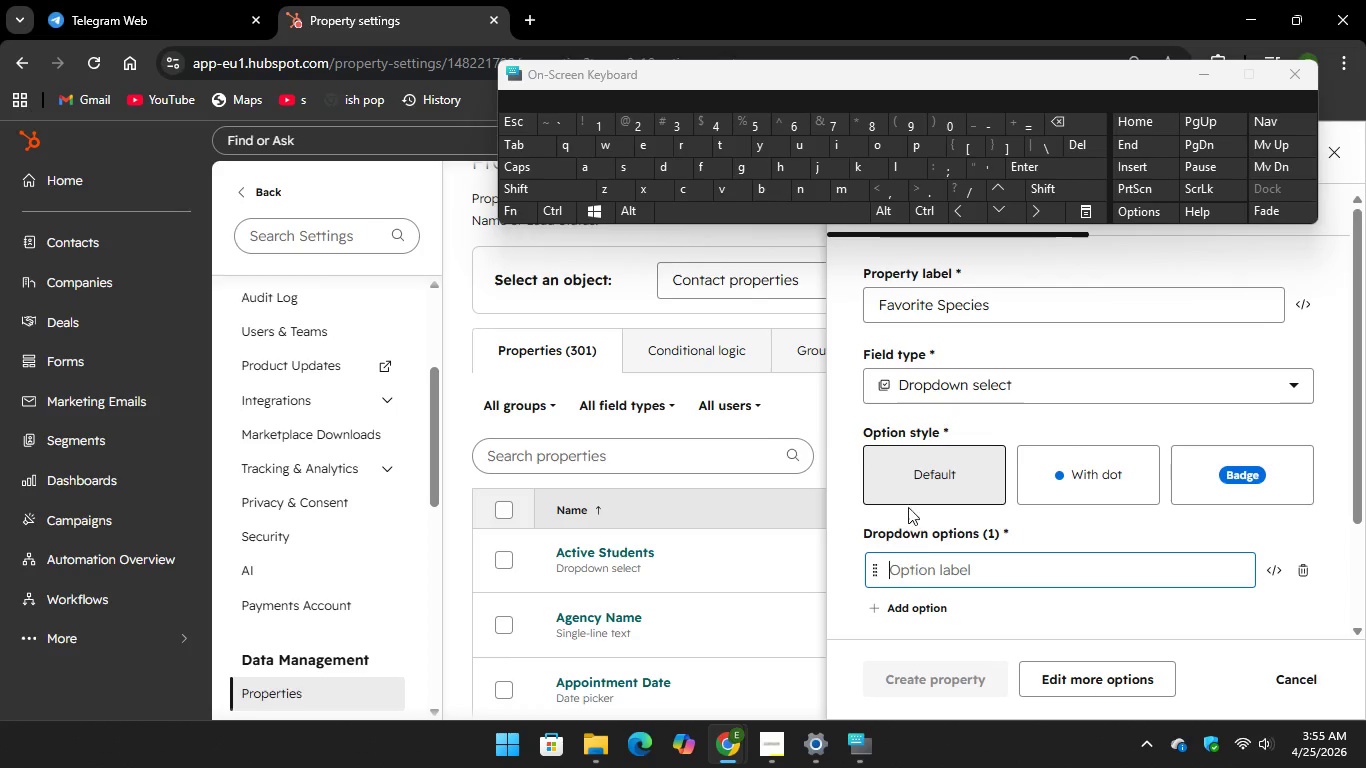 
key(CapsLock)
 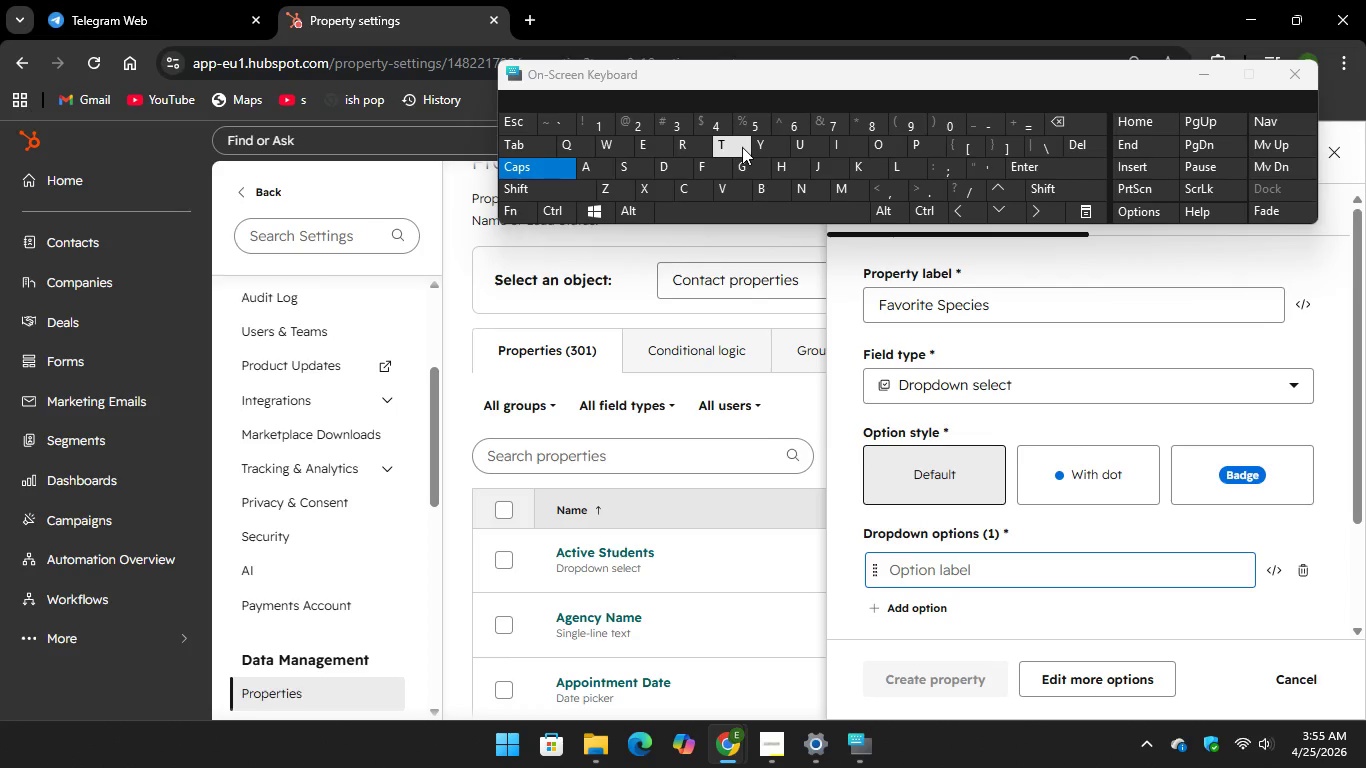 
type(tR)
 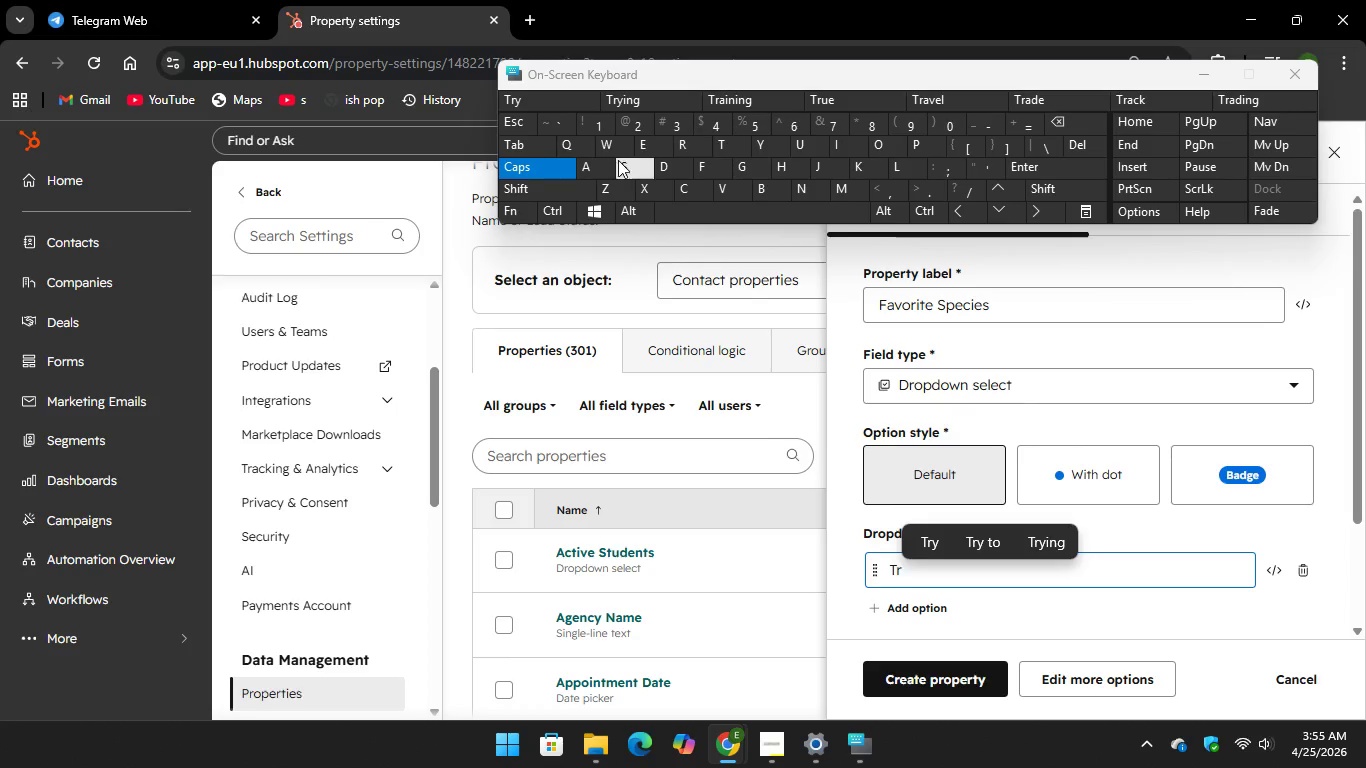 
key(CapsLock)
 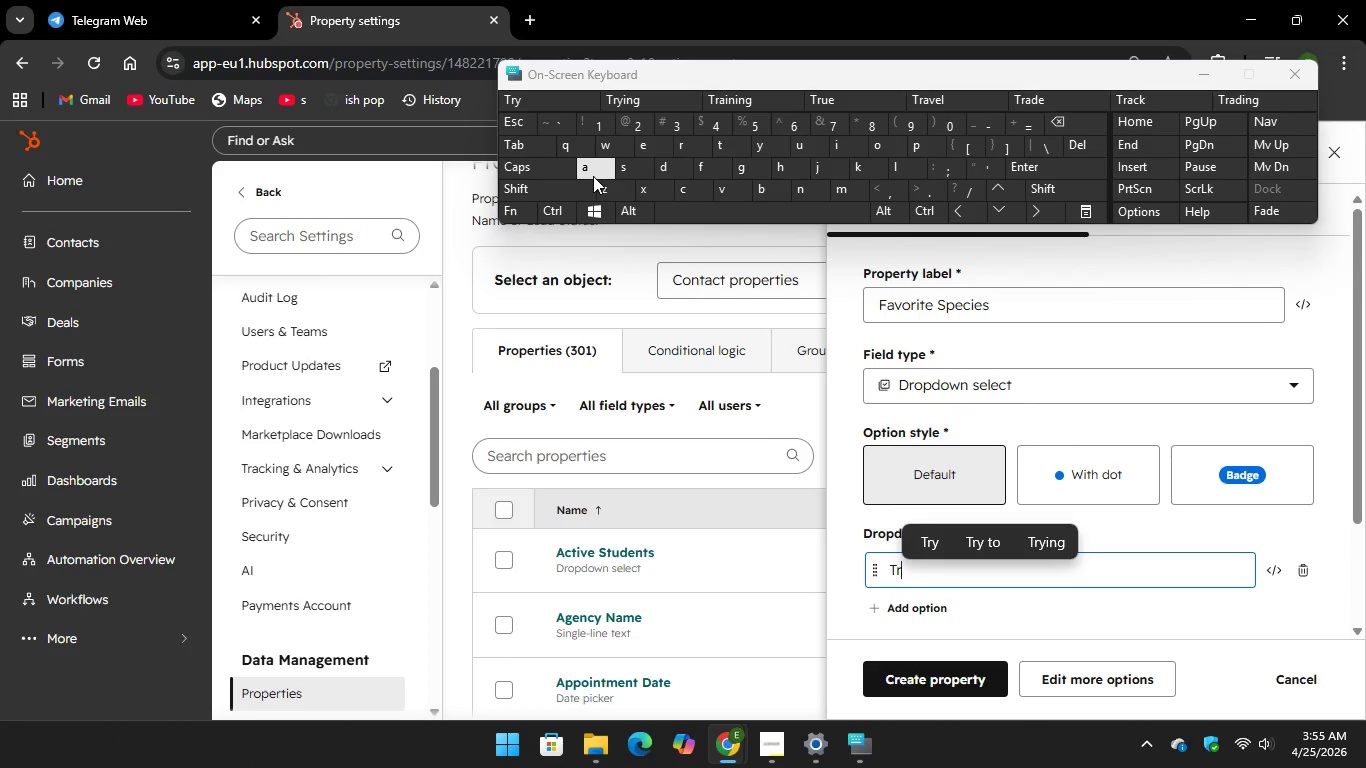 
key(A)
 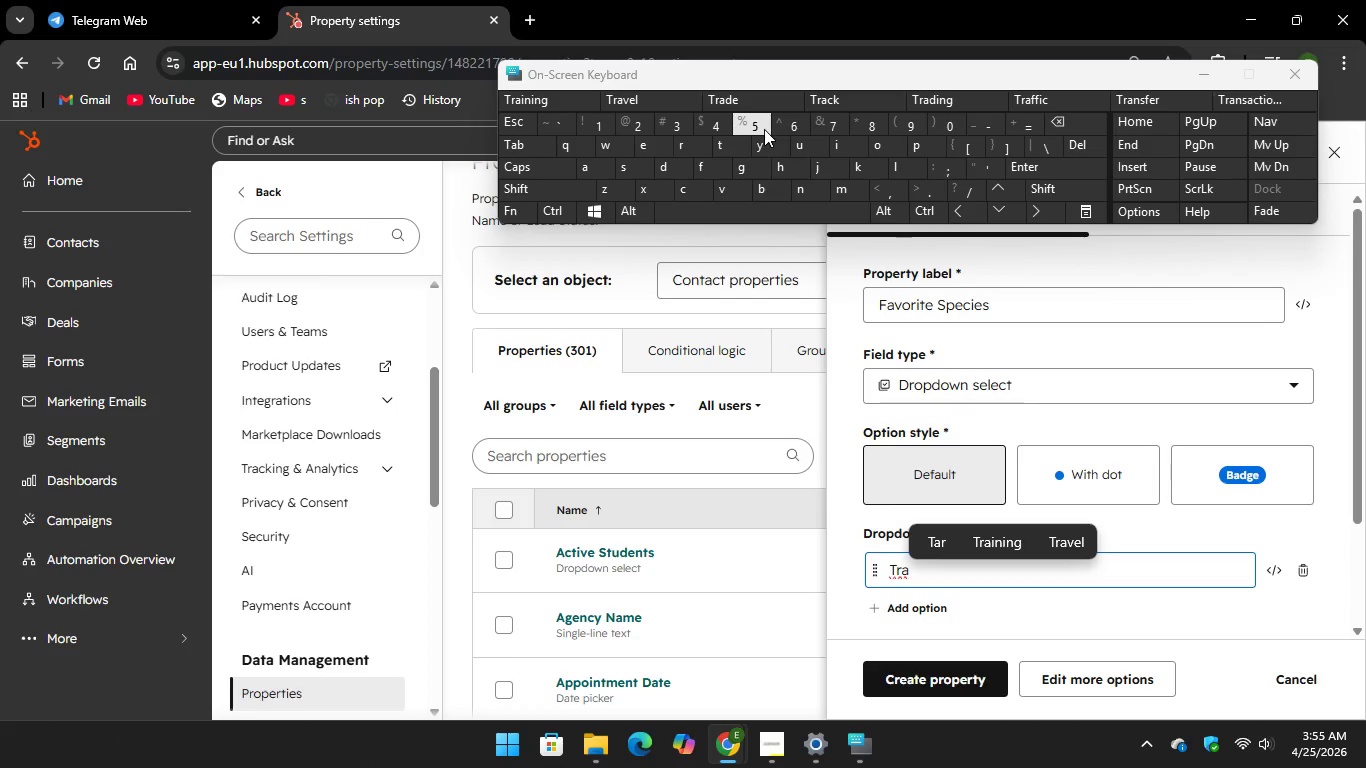 
wait(6.84)
 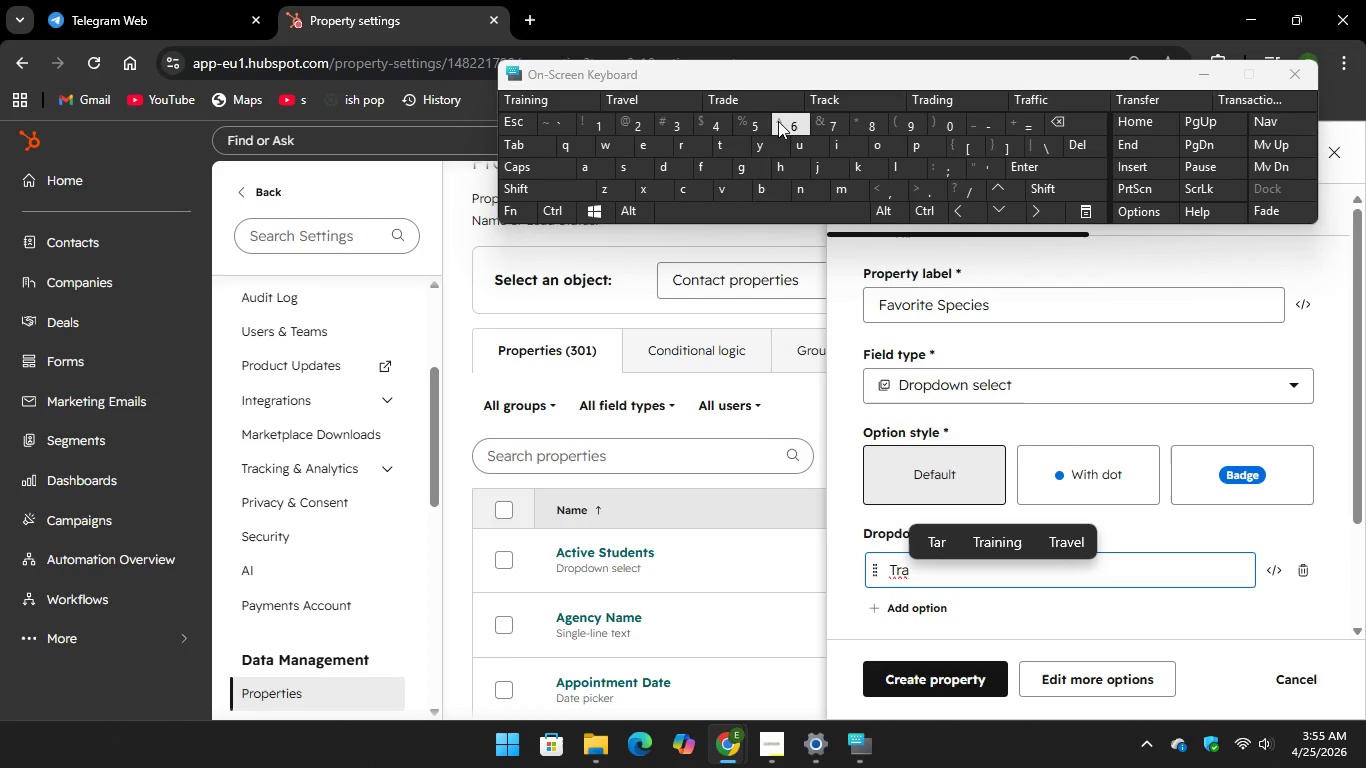 
key(P)
 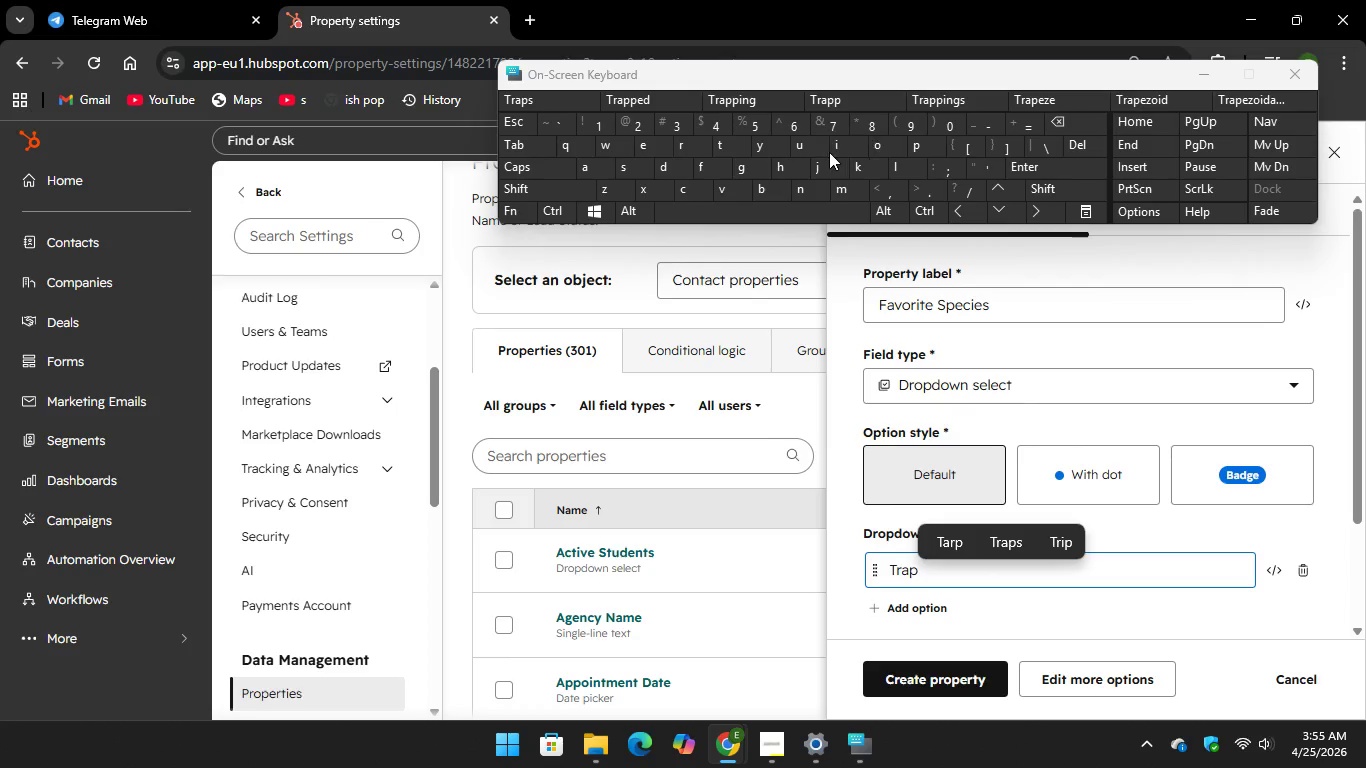 
key(O)
 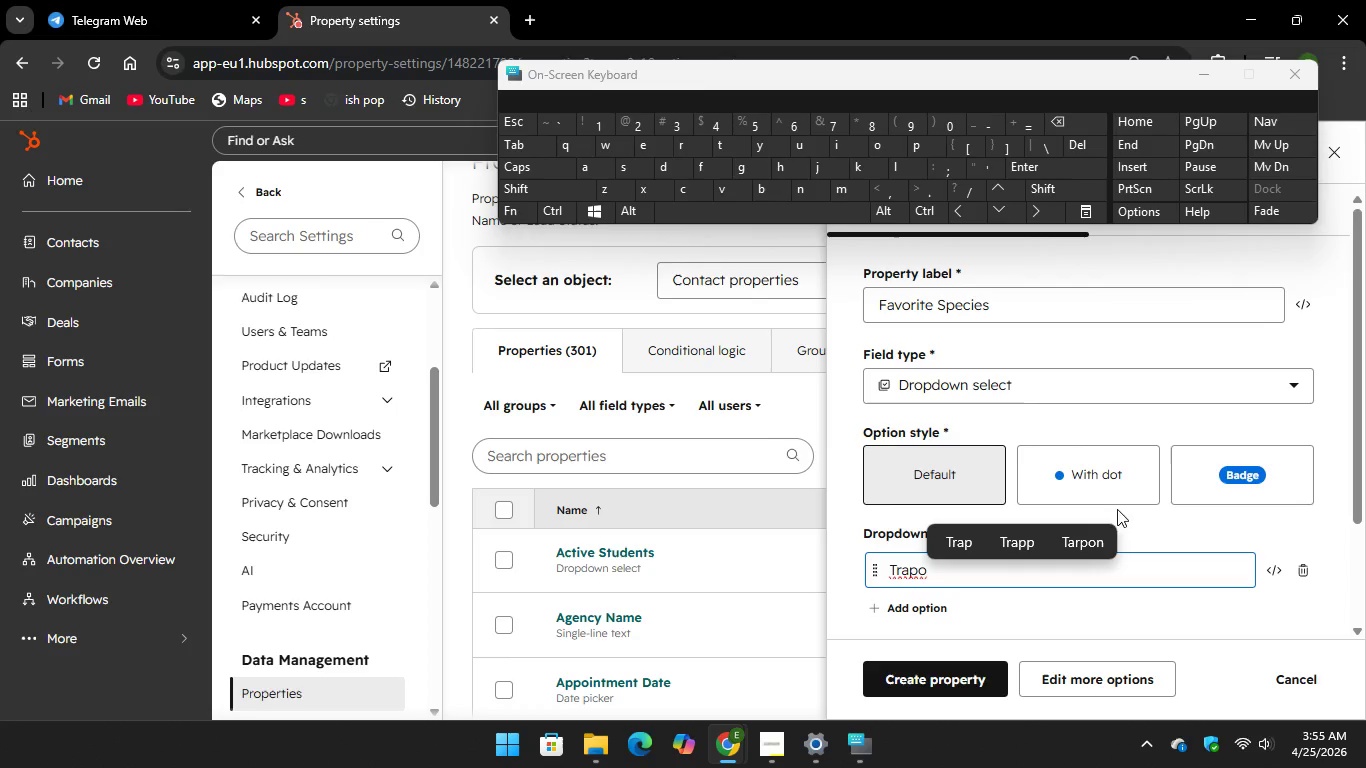 
left_click([1075, 536])
 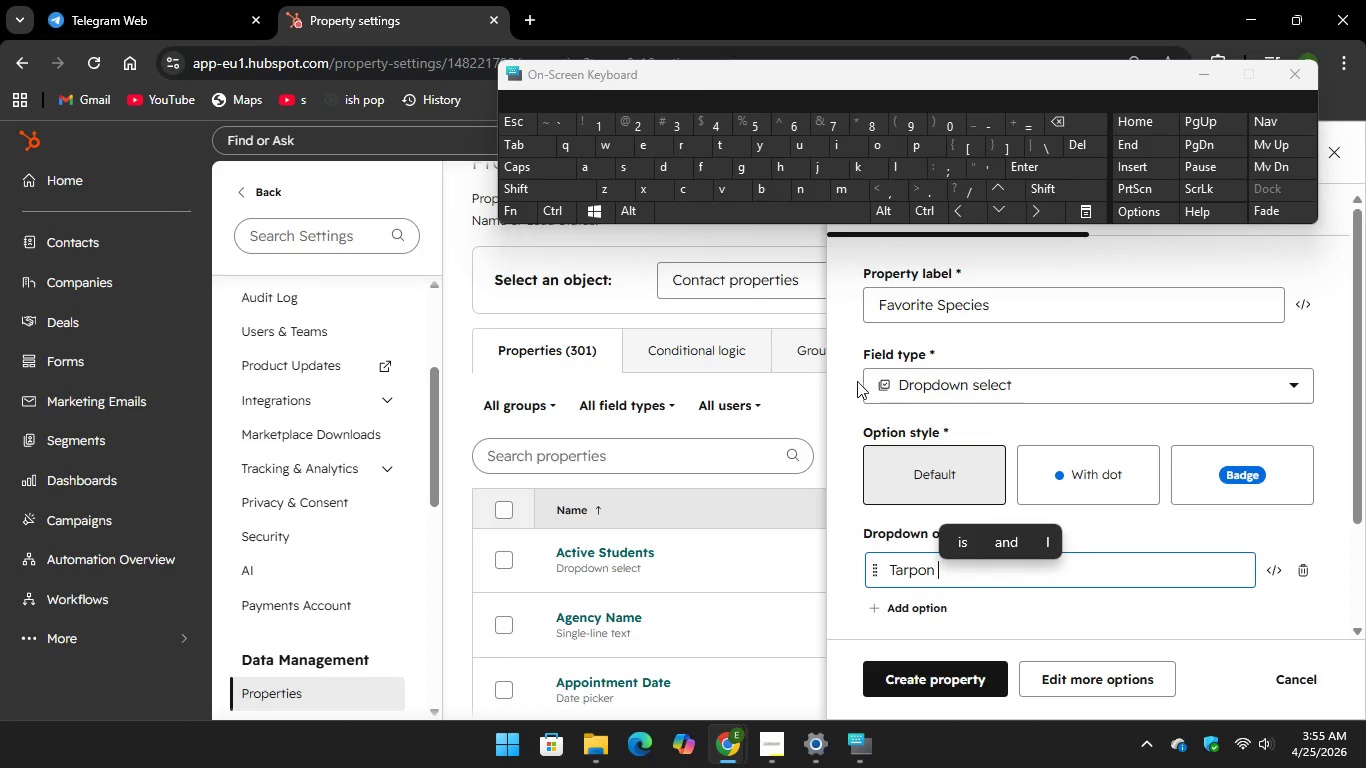 
scroll: coordinate [866, 380], scroll_direction: down, amount: 2.0
 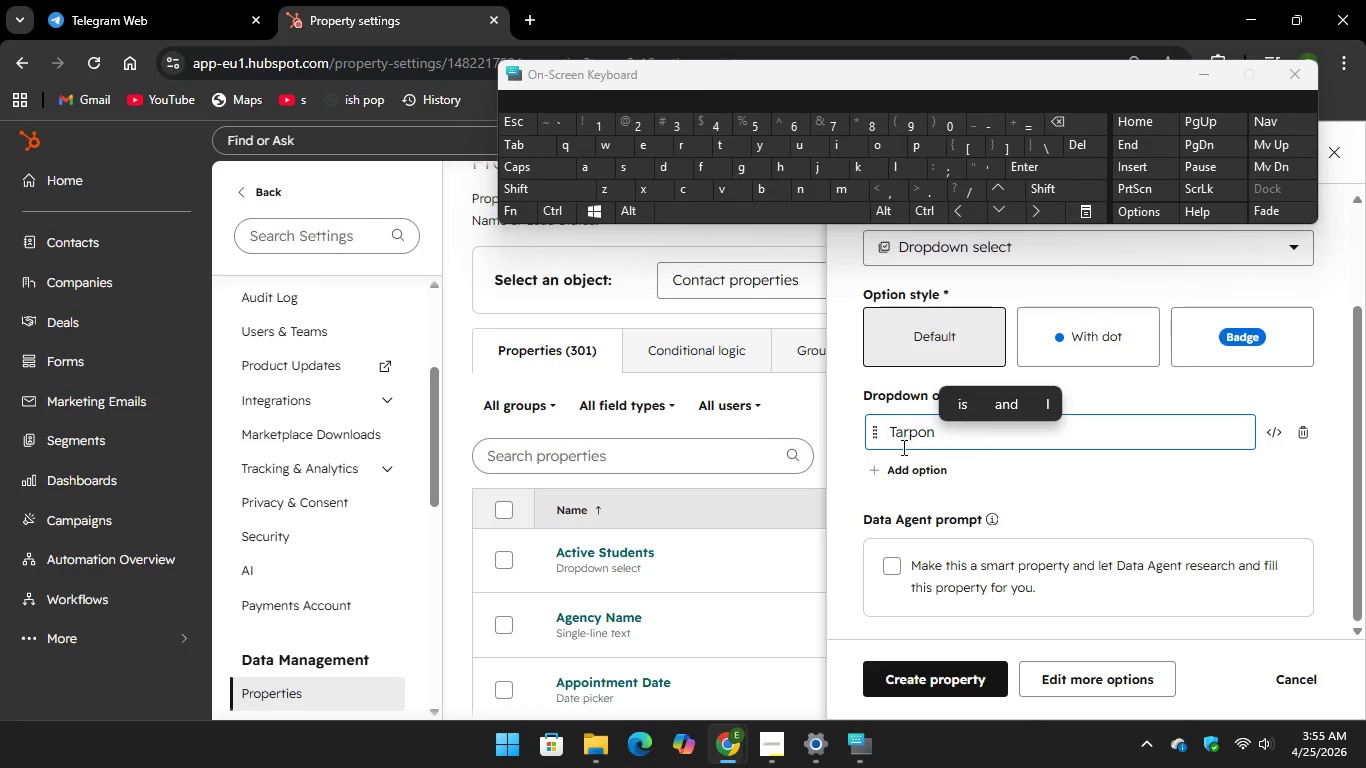 
mouse_move([876, 478])
 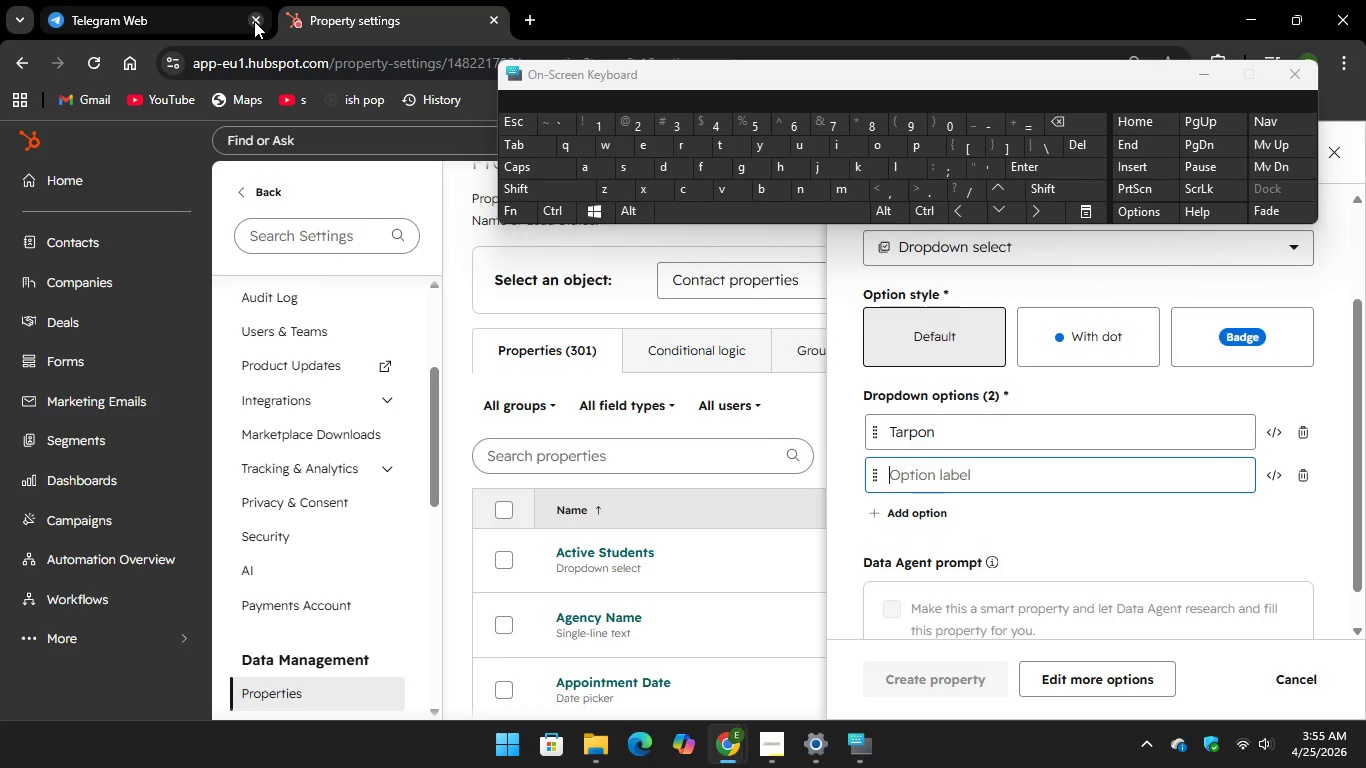 
wait(6.63)
 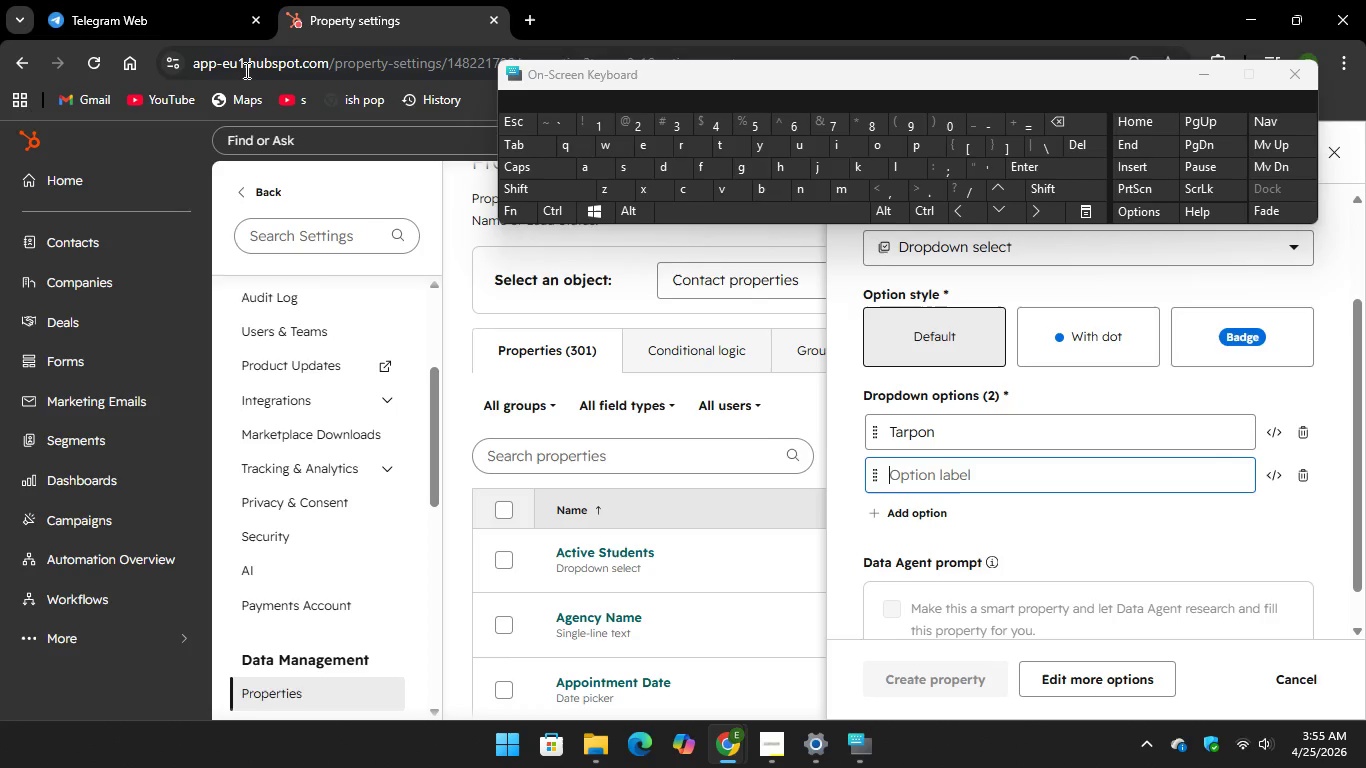 
left_click([254, 21])
 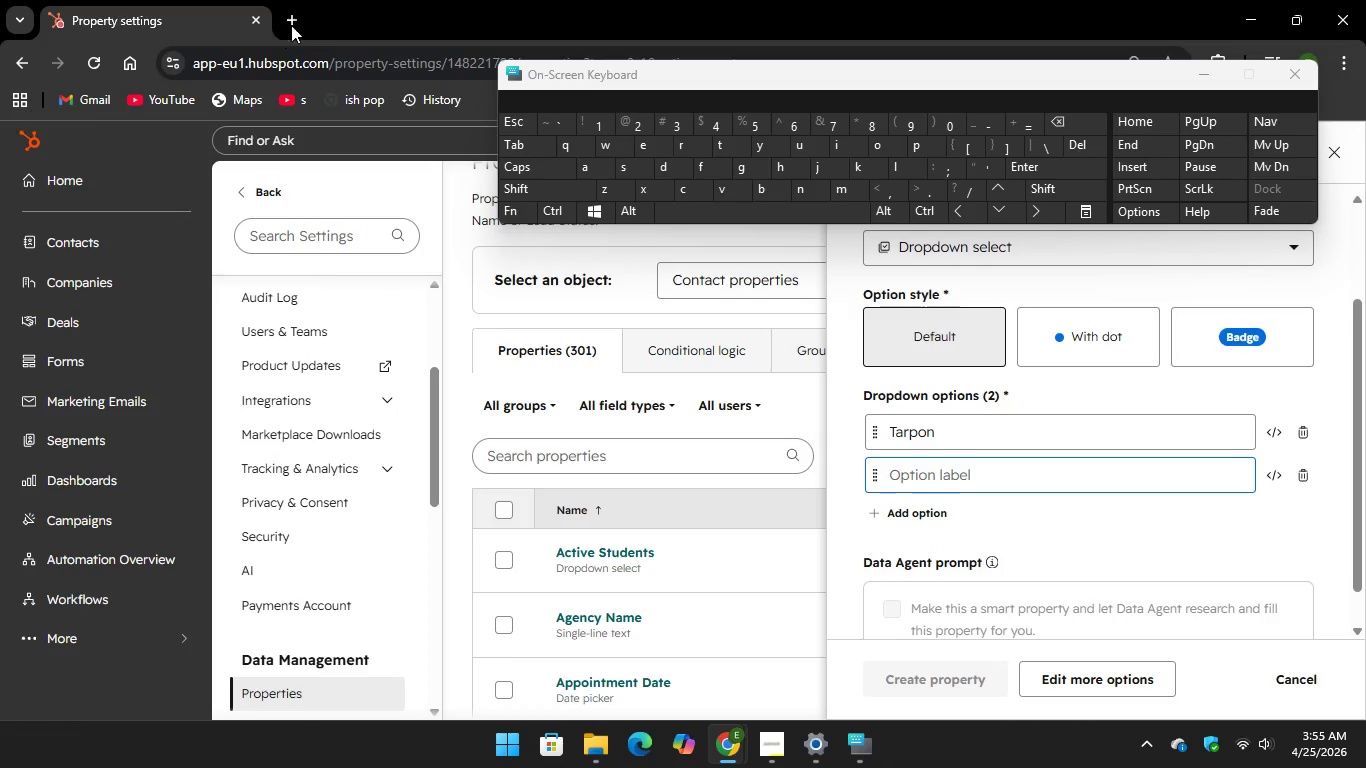 
left_click([294, 11])
 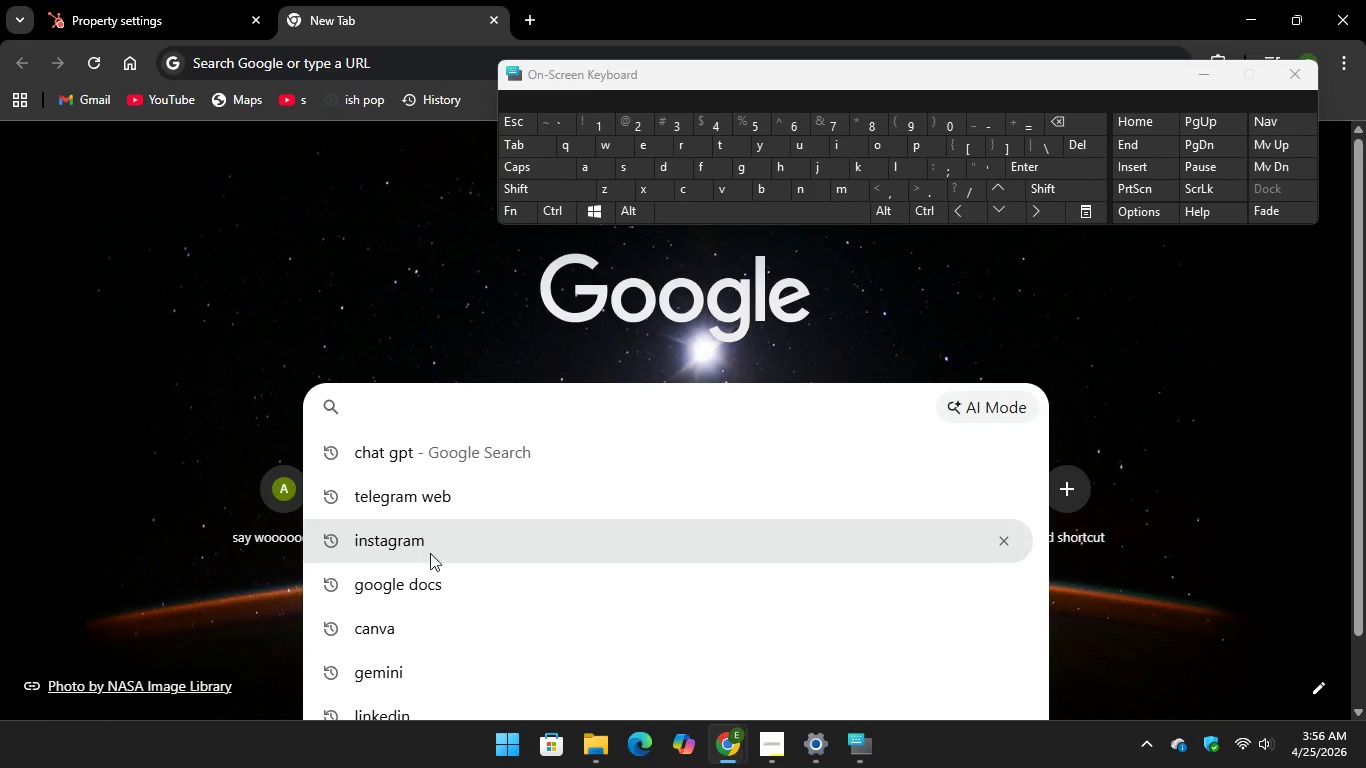 
left_click([488, 587])
 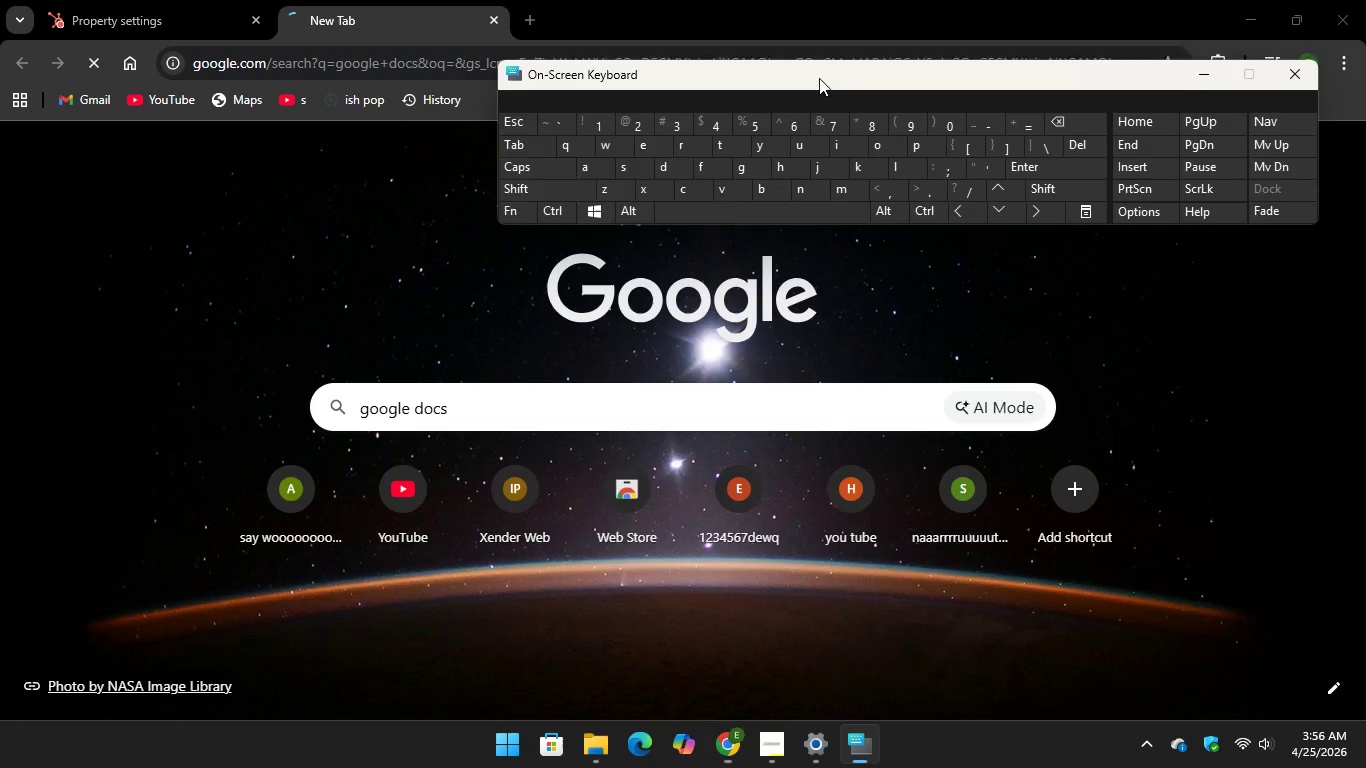 
wait(9.31)
 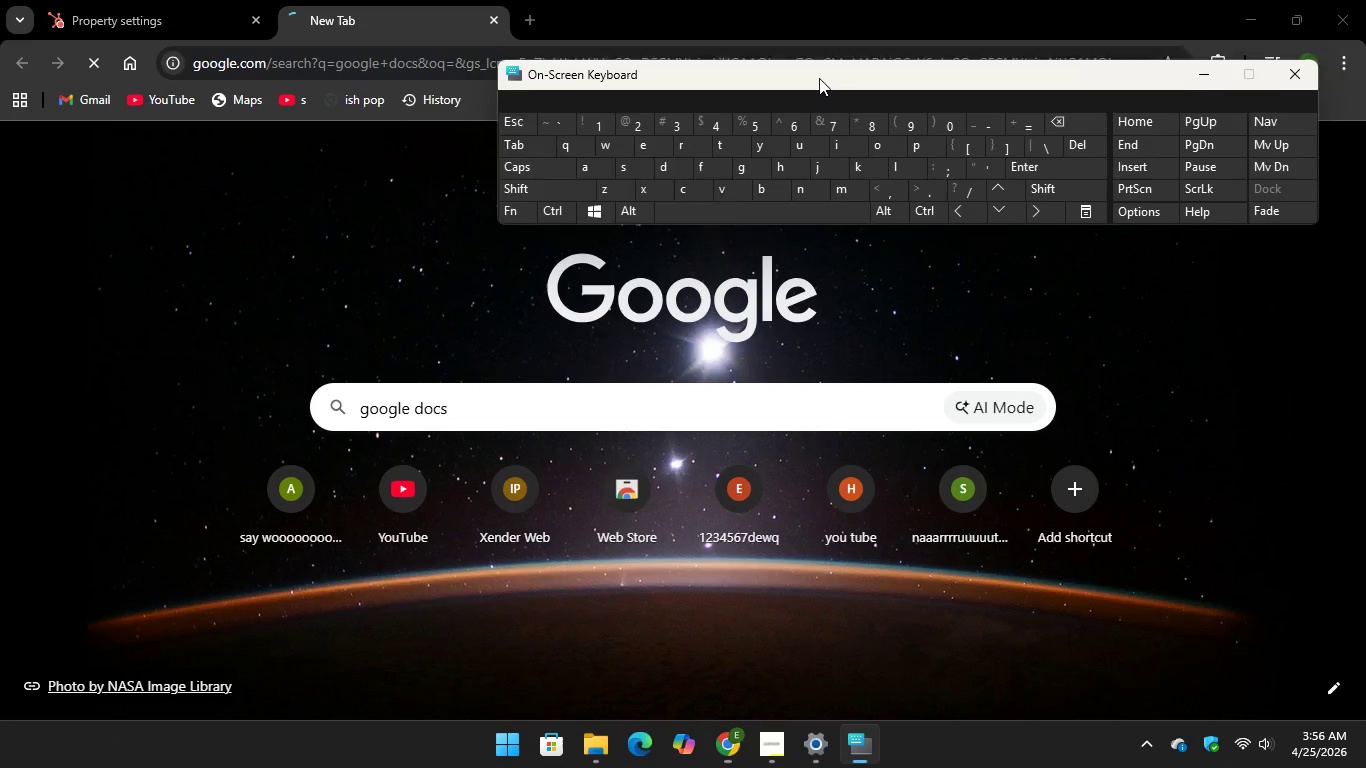 
left_click([652, 400])
 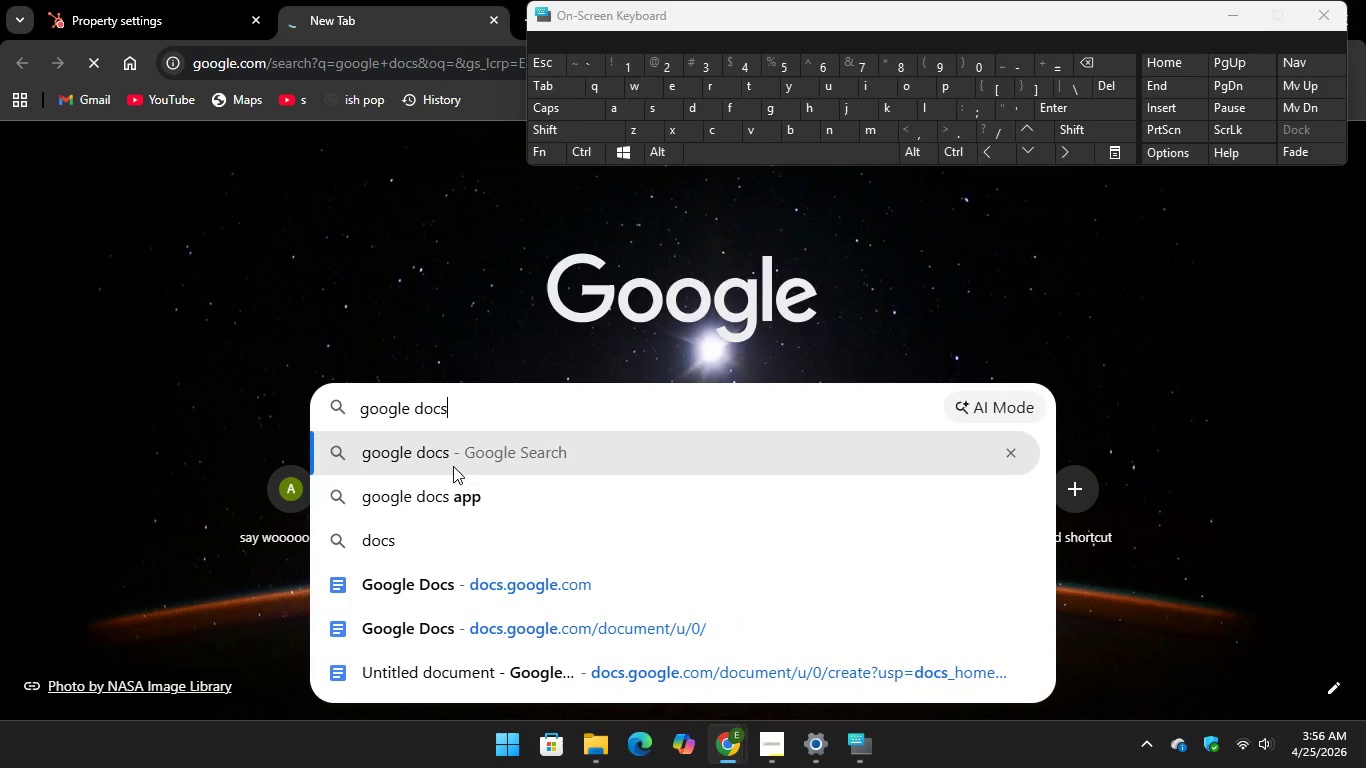 
left_click([453, 452])
 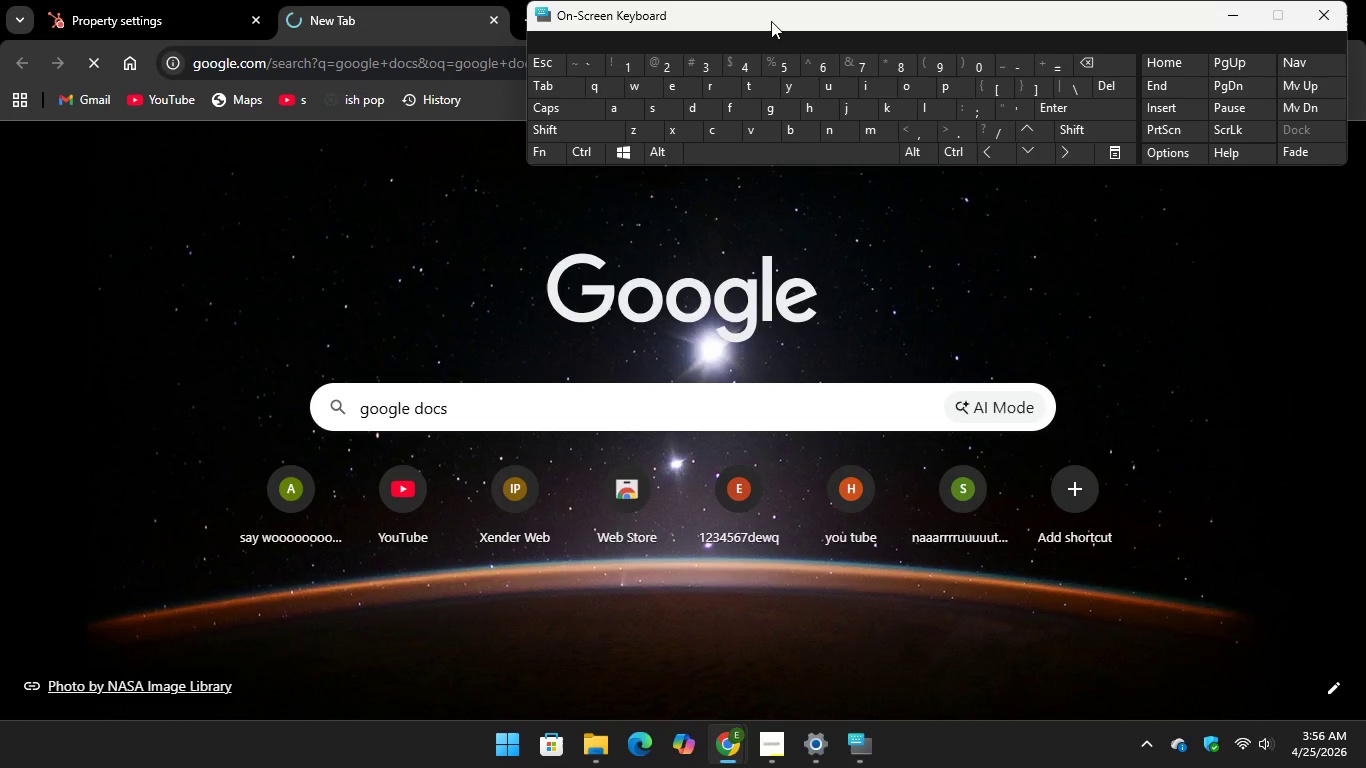 
wait(12.14)
 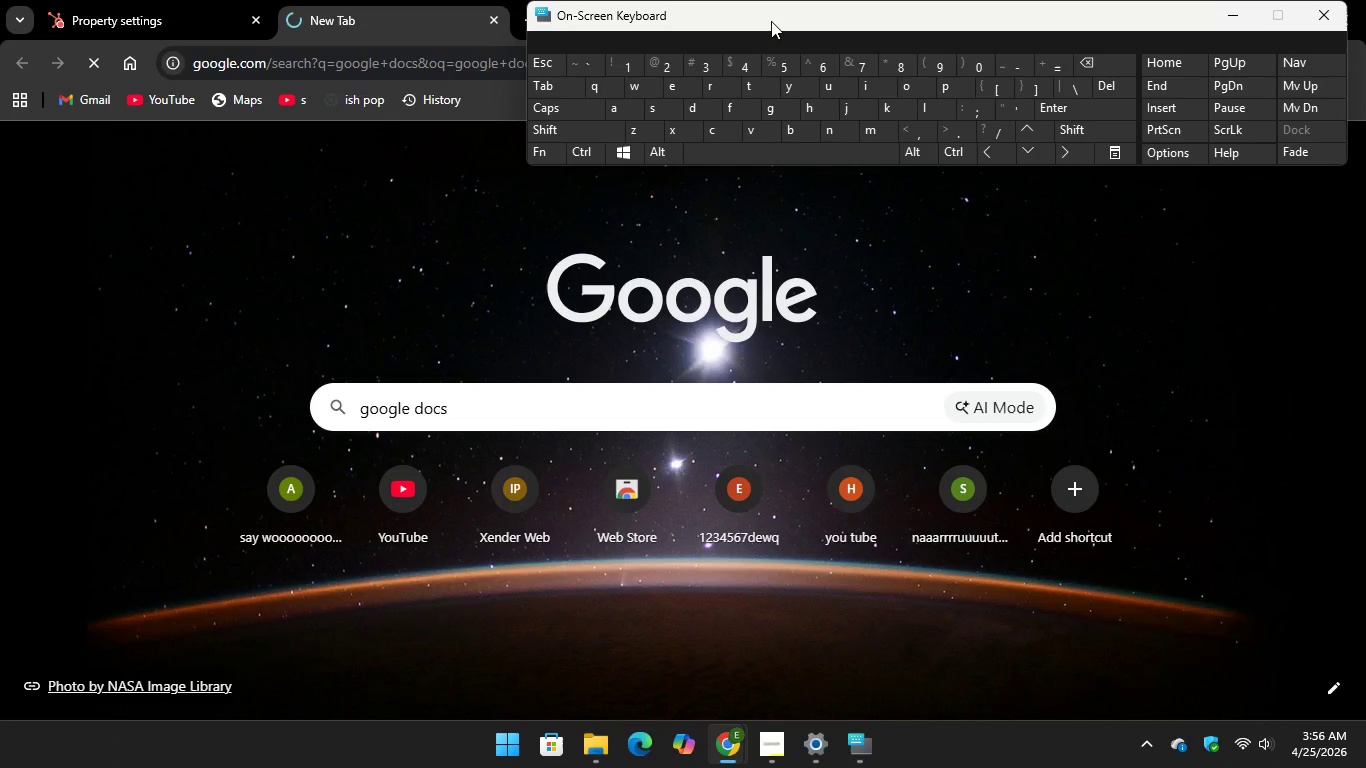 
left_click([93, 20])
 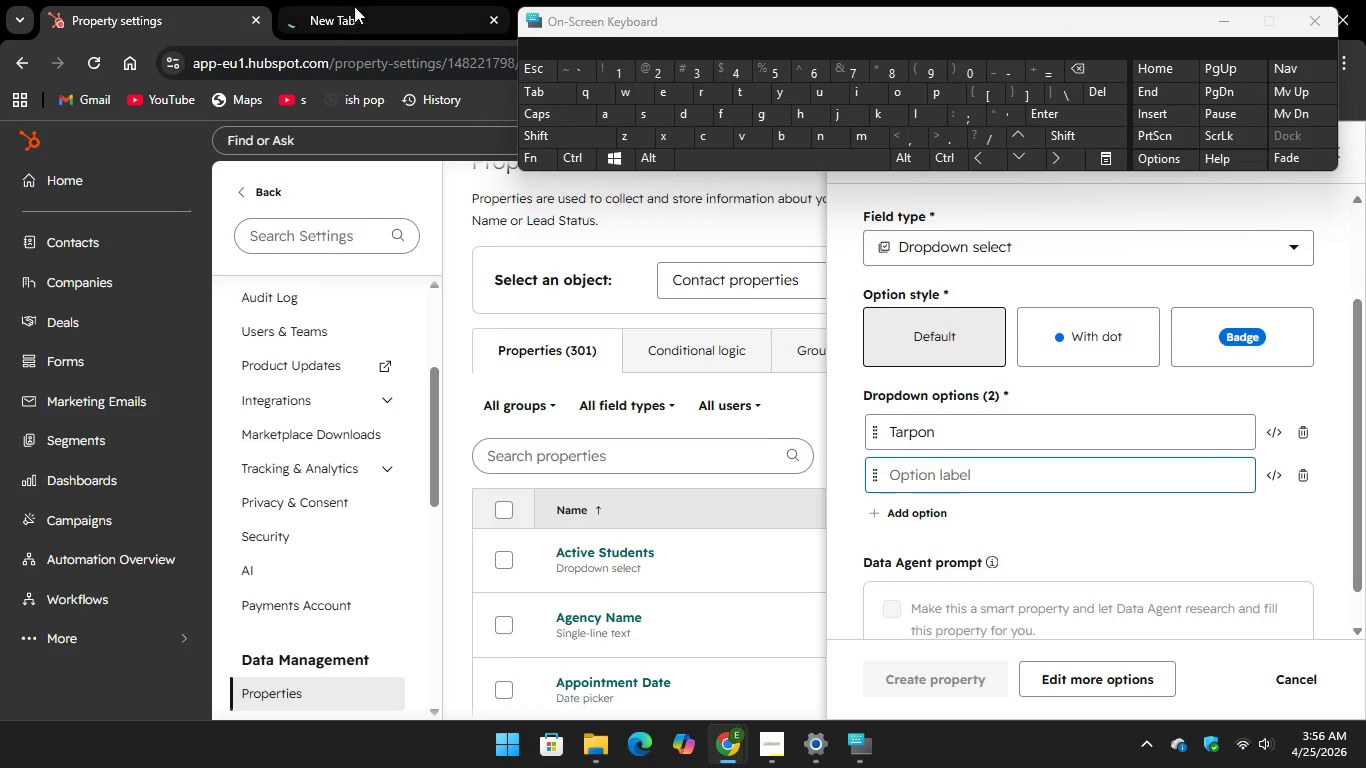 
left_click([357, 2])
 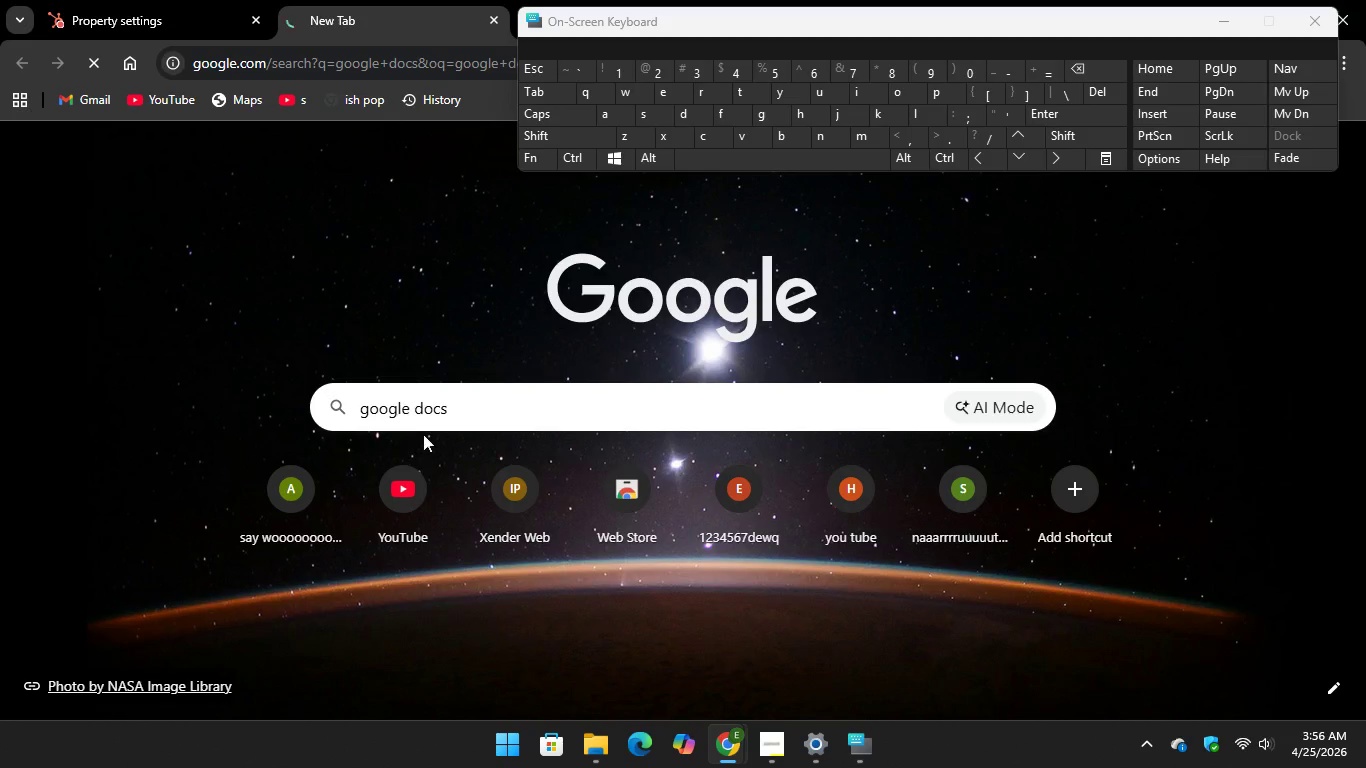 
left_click([481, 419])
 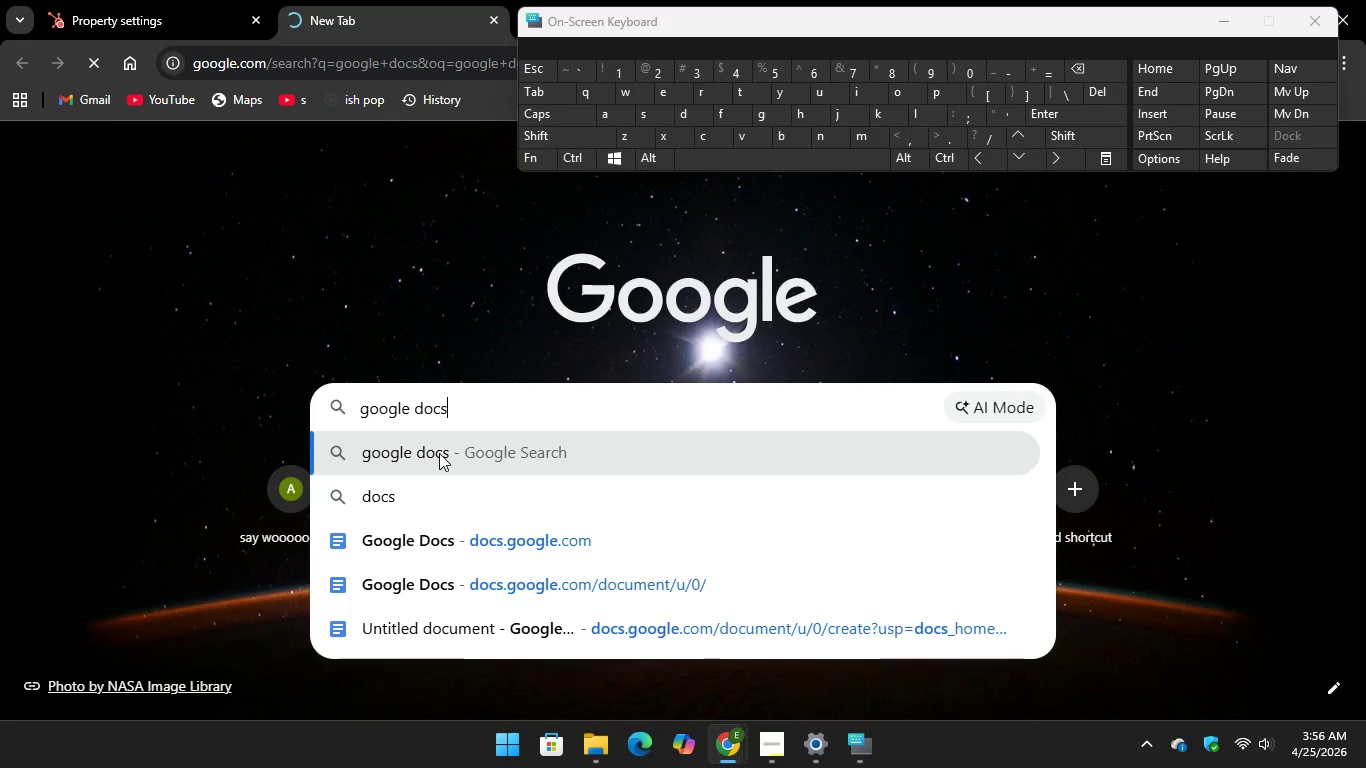 
left_click([469, 541])
 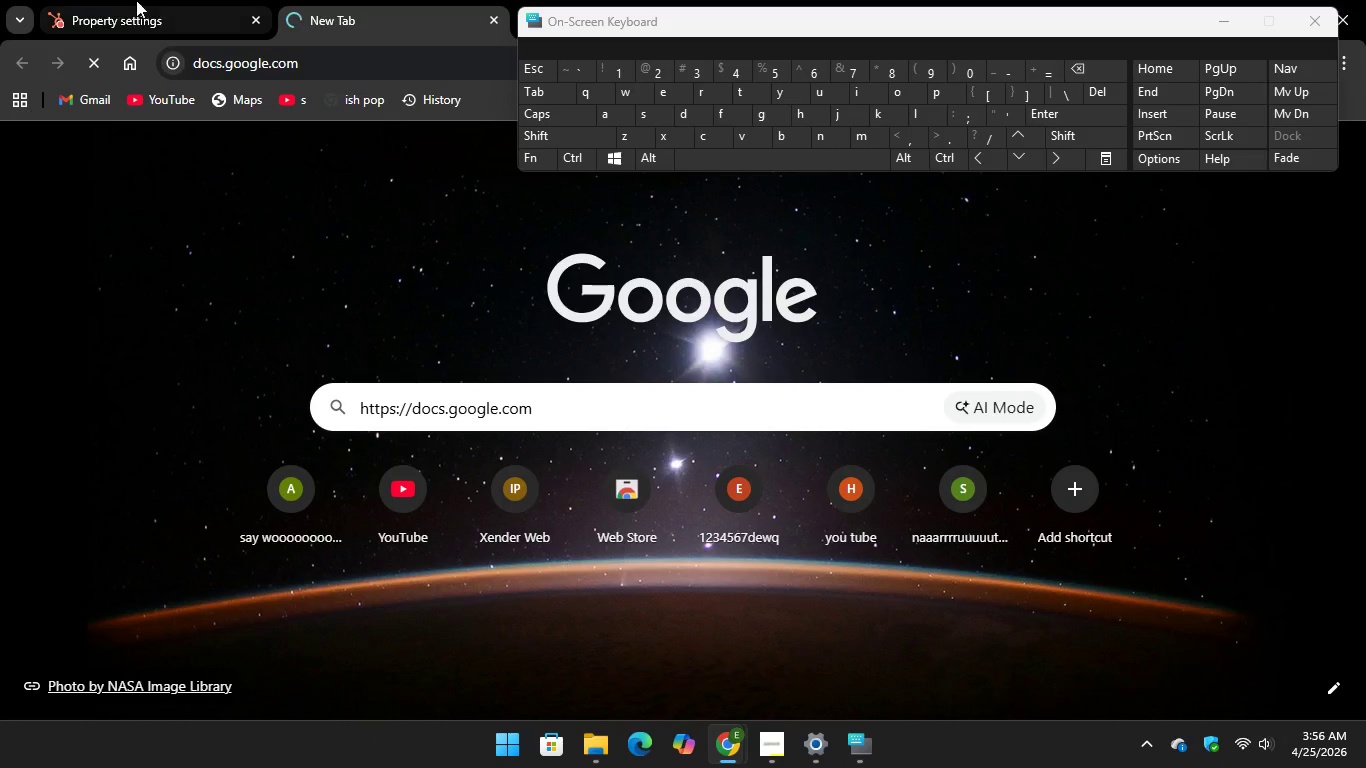 
left_click([124, 7])
 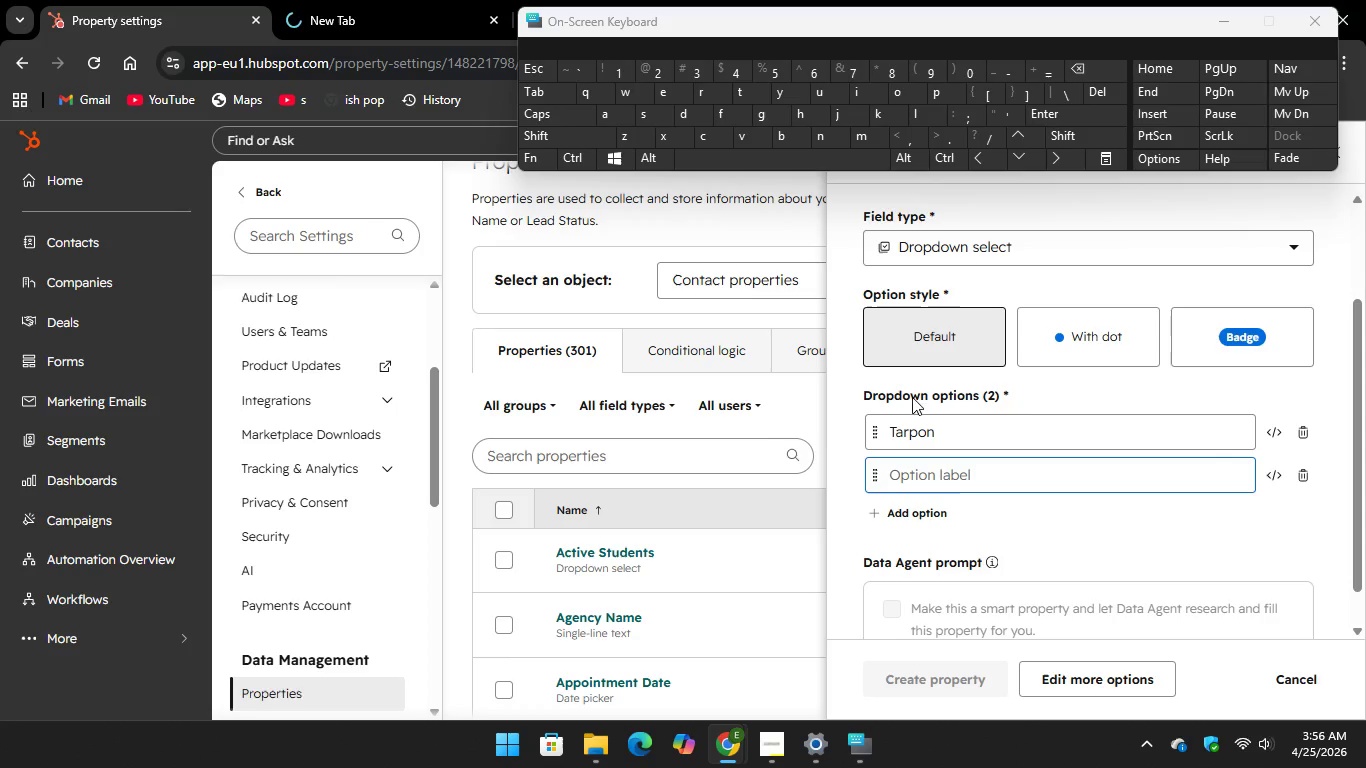 
key(CapsLock)
 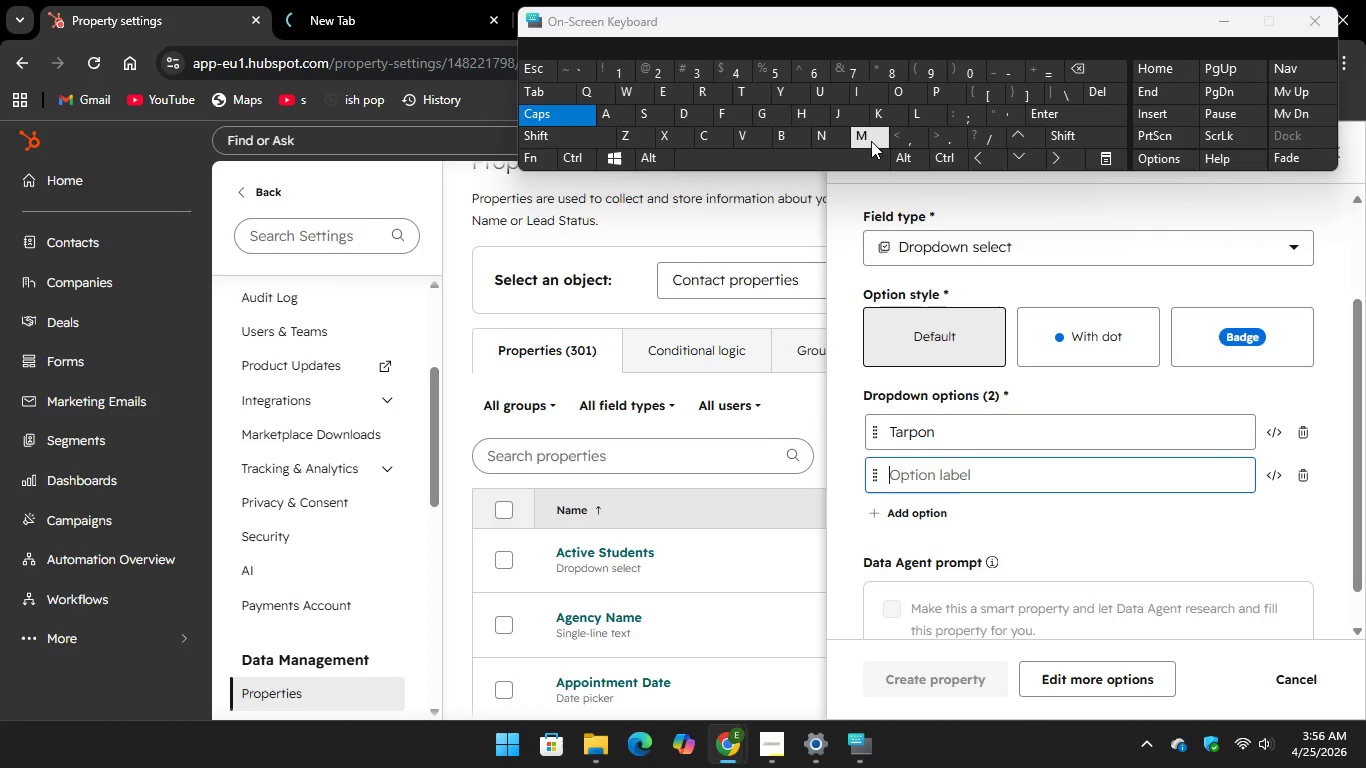 
key(M)
 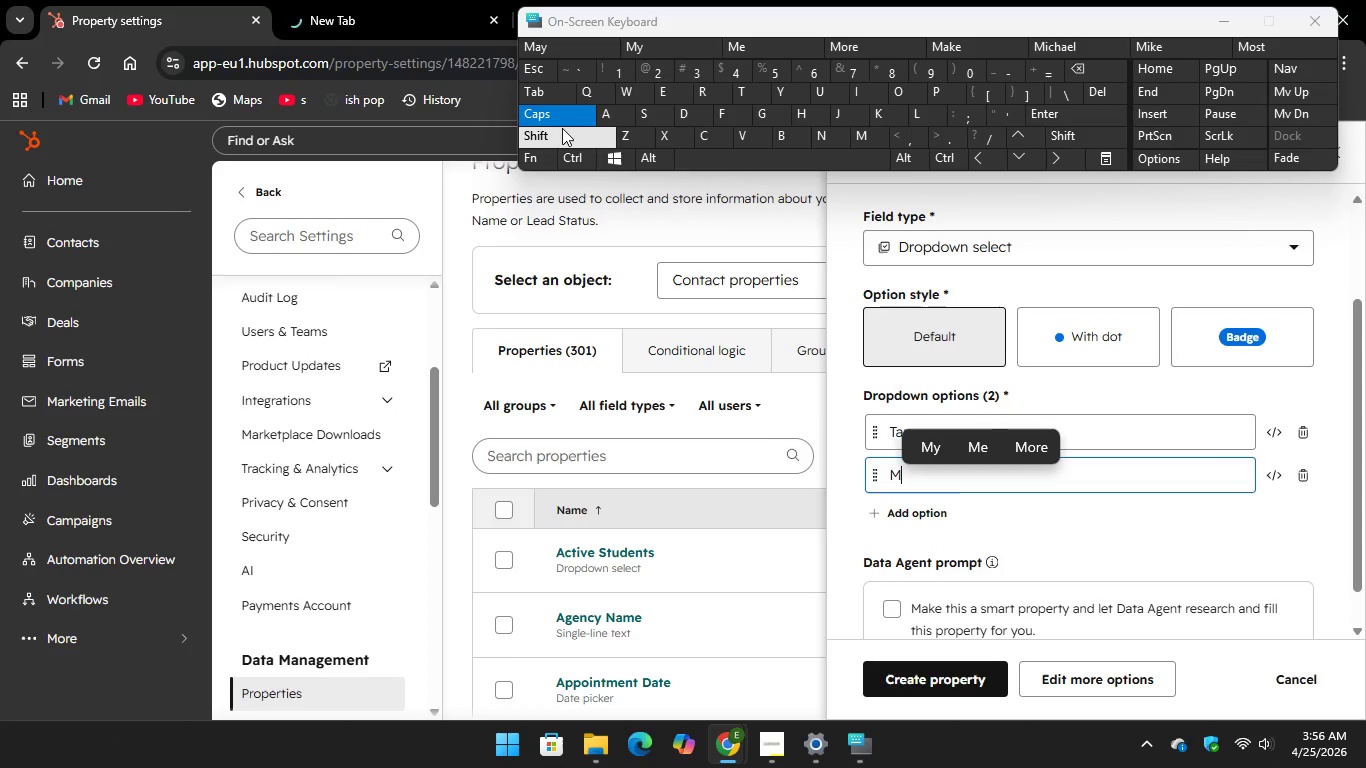 
key(CapsLock)
 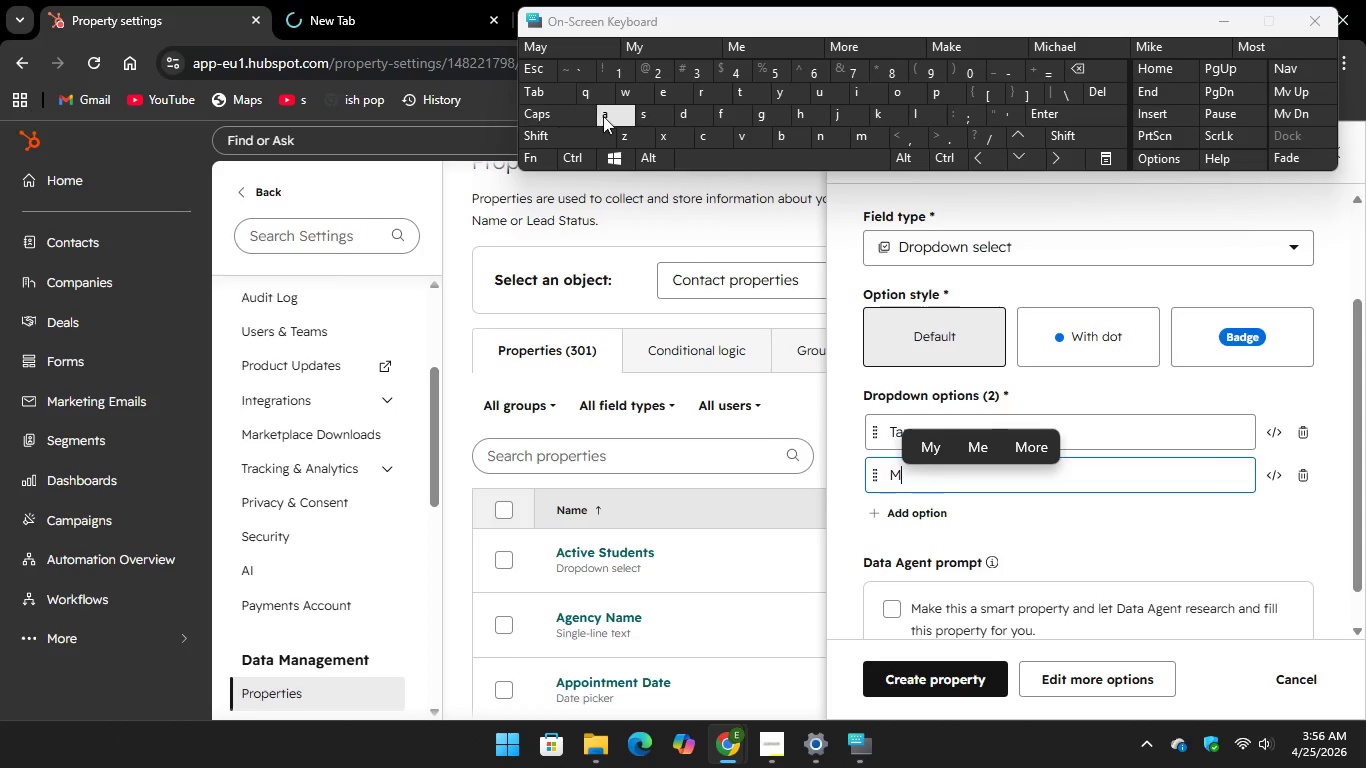 
key(A)
 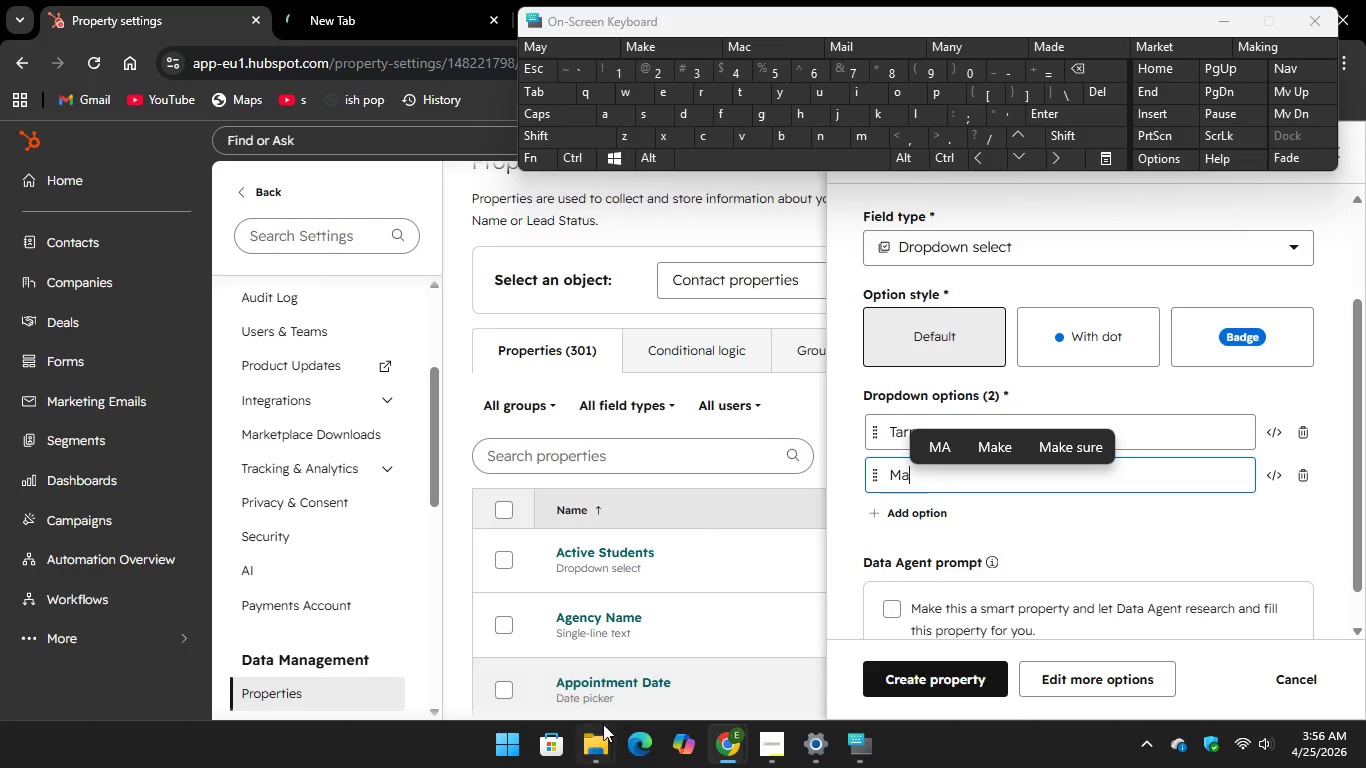 
mouse_move([559, 647])
 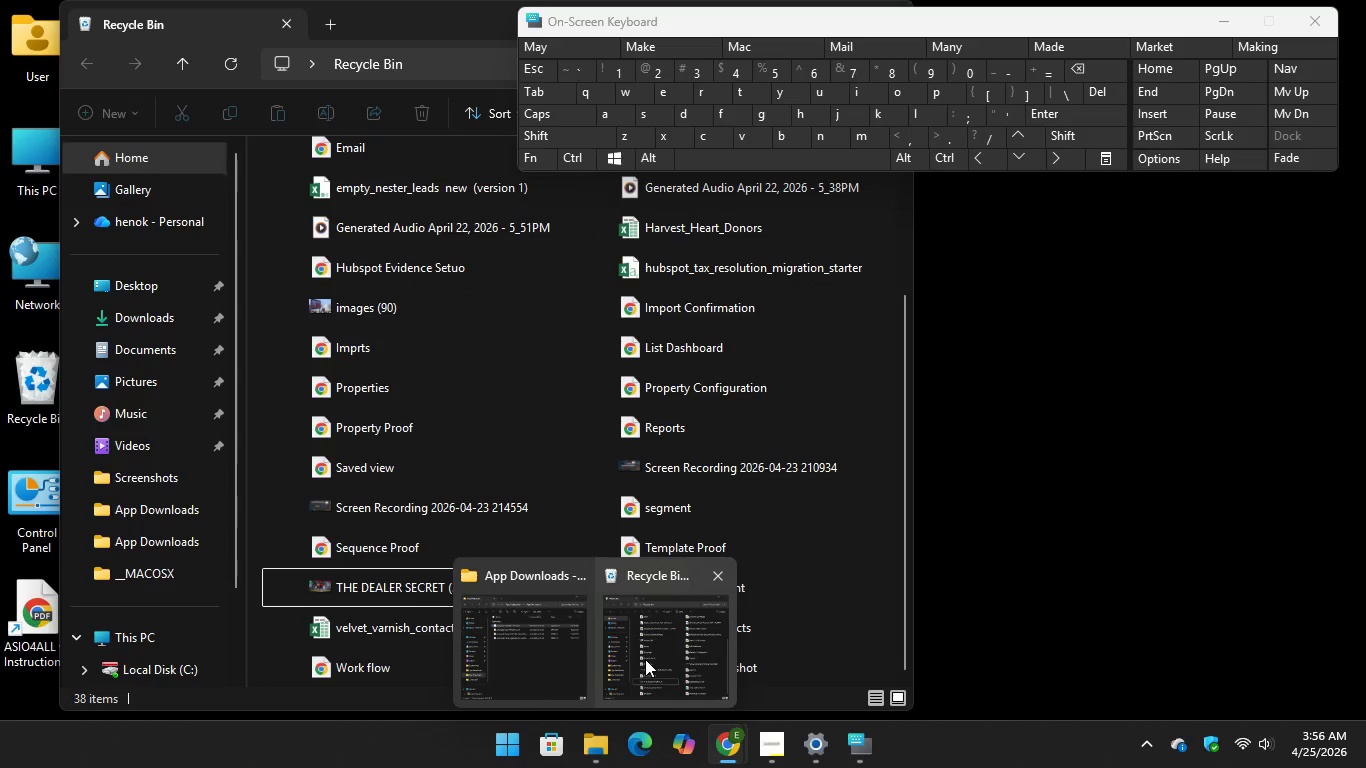 
left_click([645, 659])
 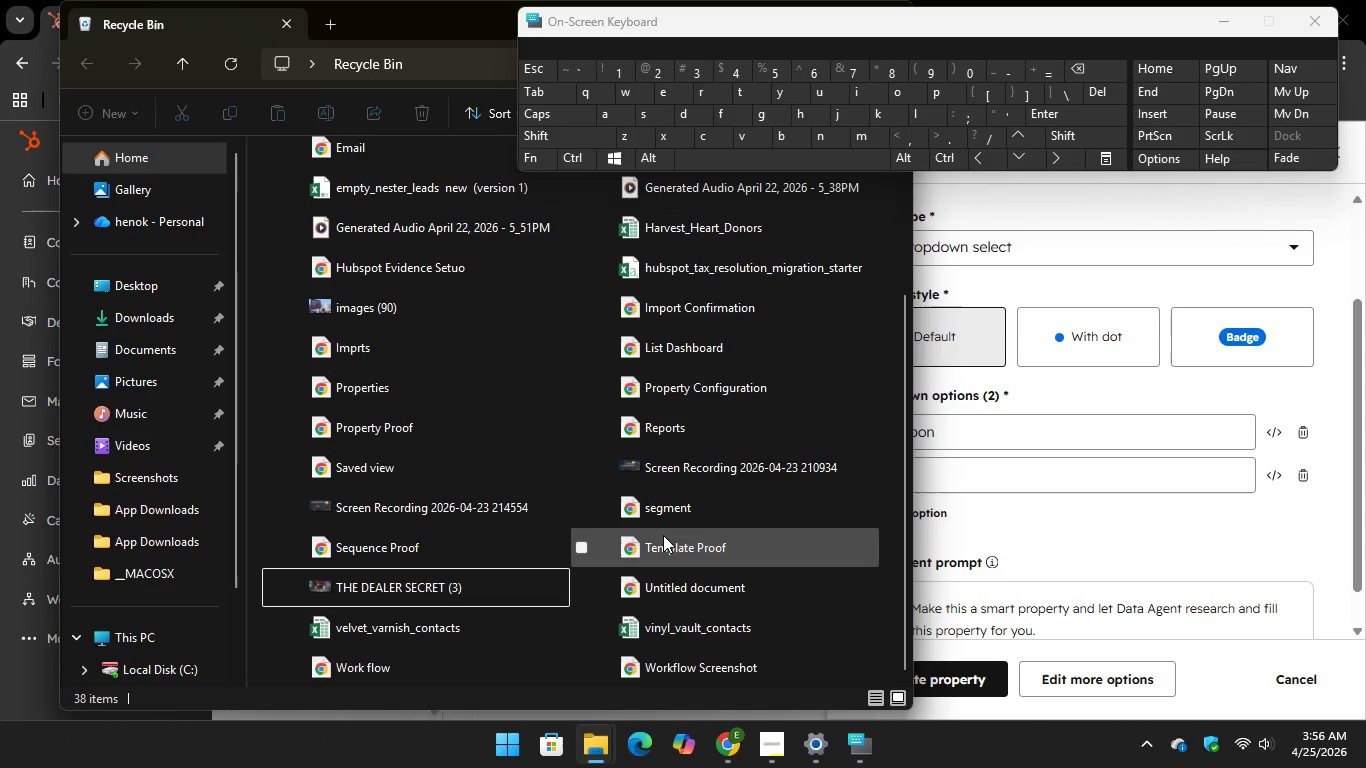 
scroll: coordinate [635, 429], scroll_direction: down, amount: 6.0
 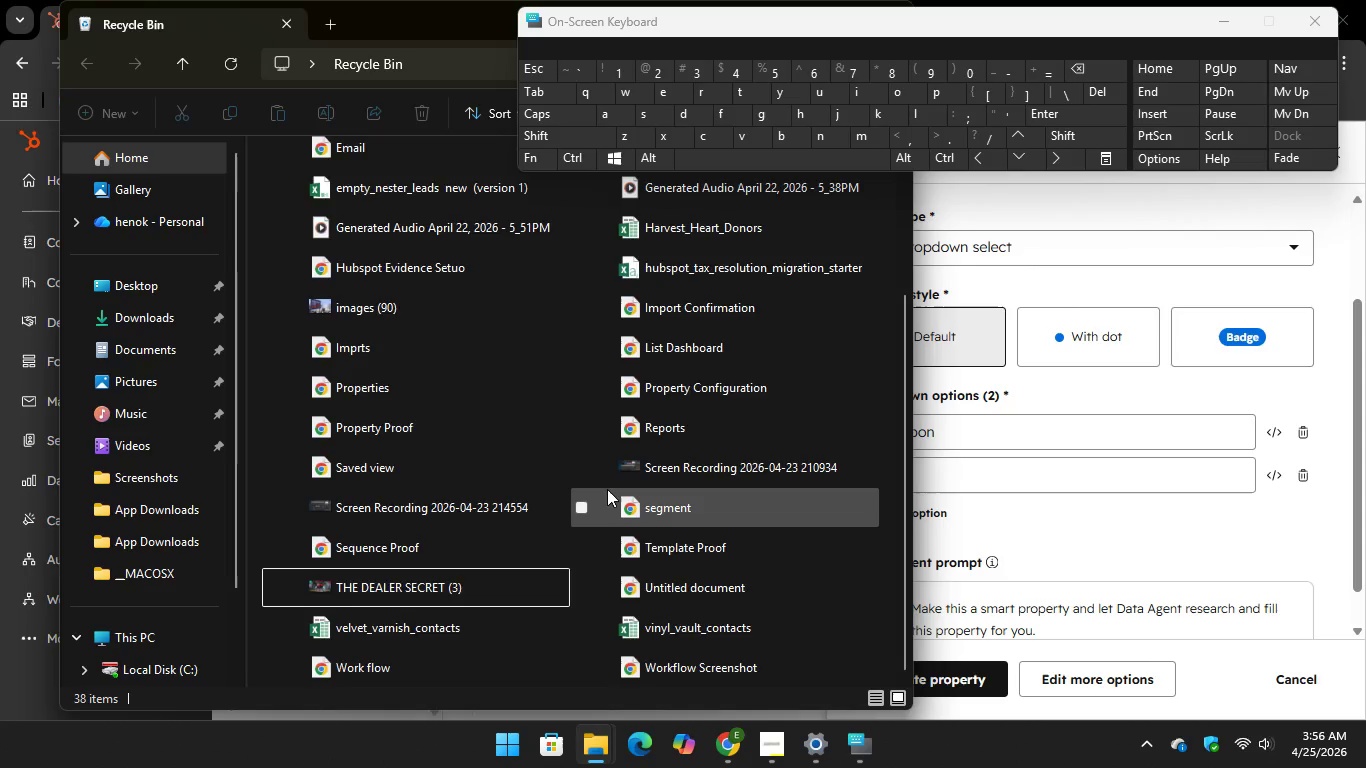 
scroll: coordinate [675, 492], scroll_direction: up, amount: 14.0
 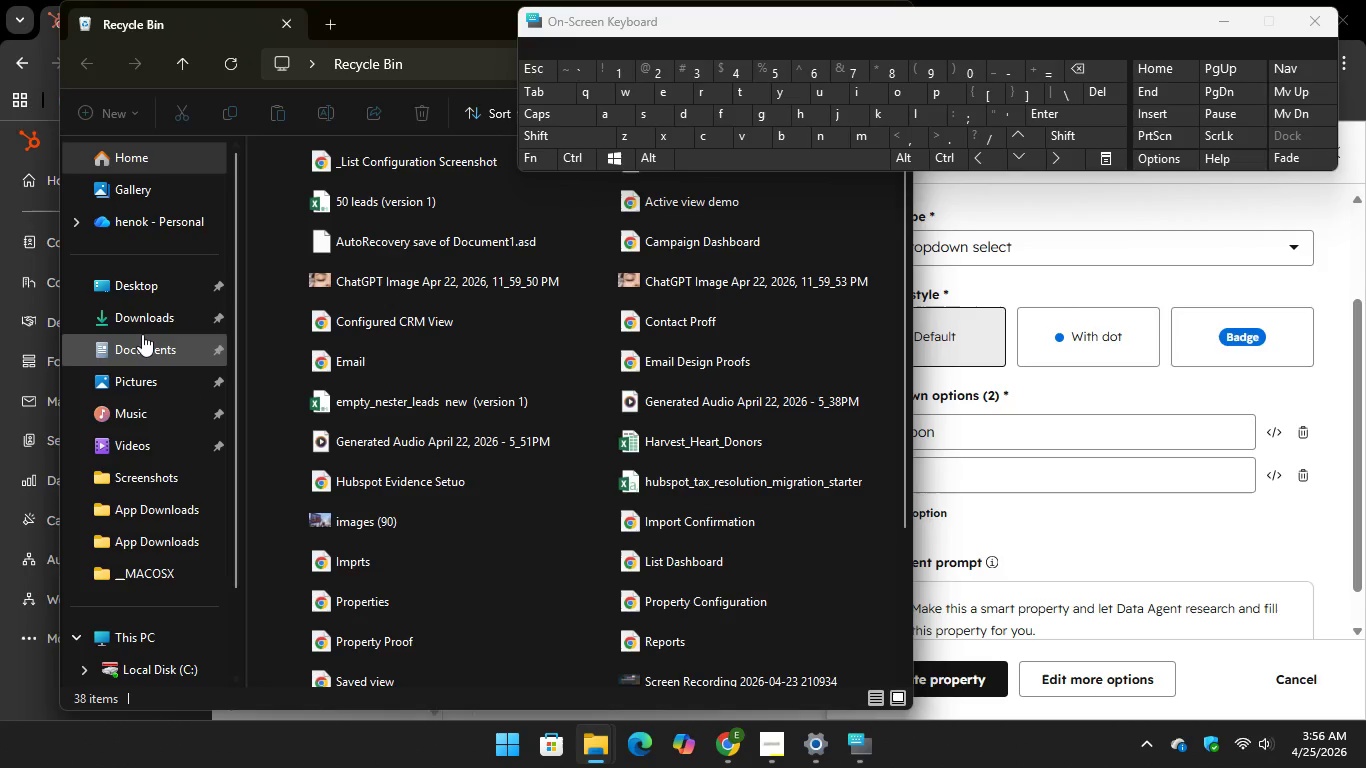 
double_click([150, 318])
 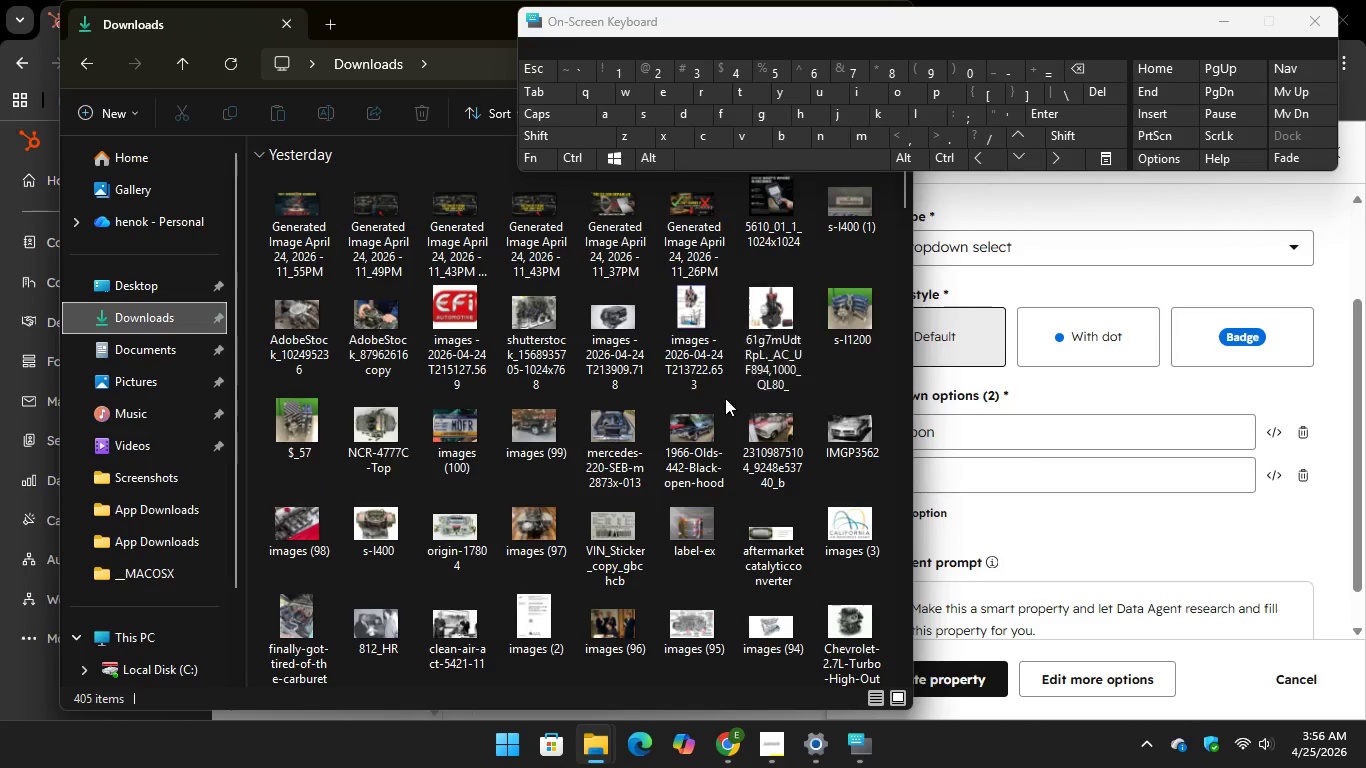 
scroll: coordinate [826, 396], scroll_direction: up, amount: 17.0
 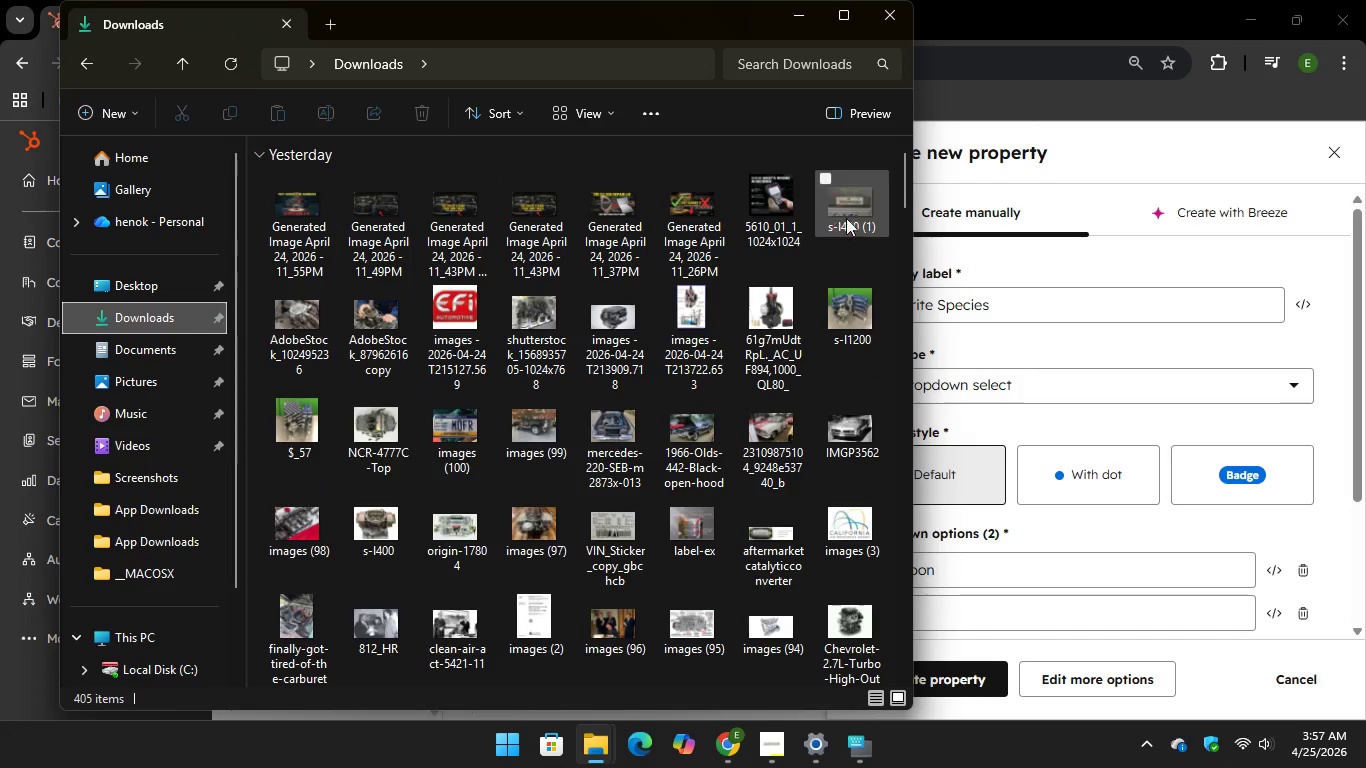 
left_click_drag(start_coordinate=[904, 182], to_coordinate=[923, 120])
 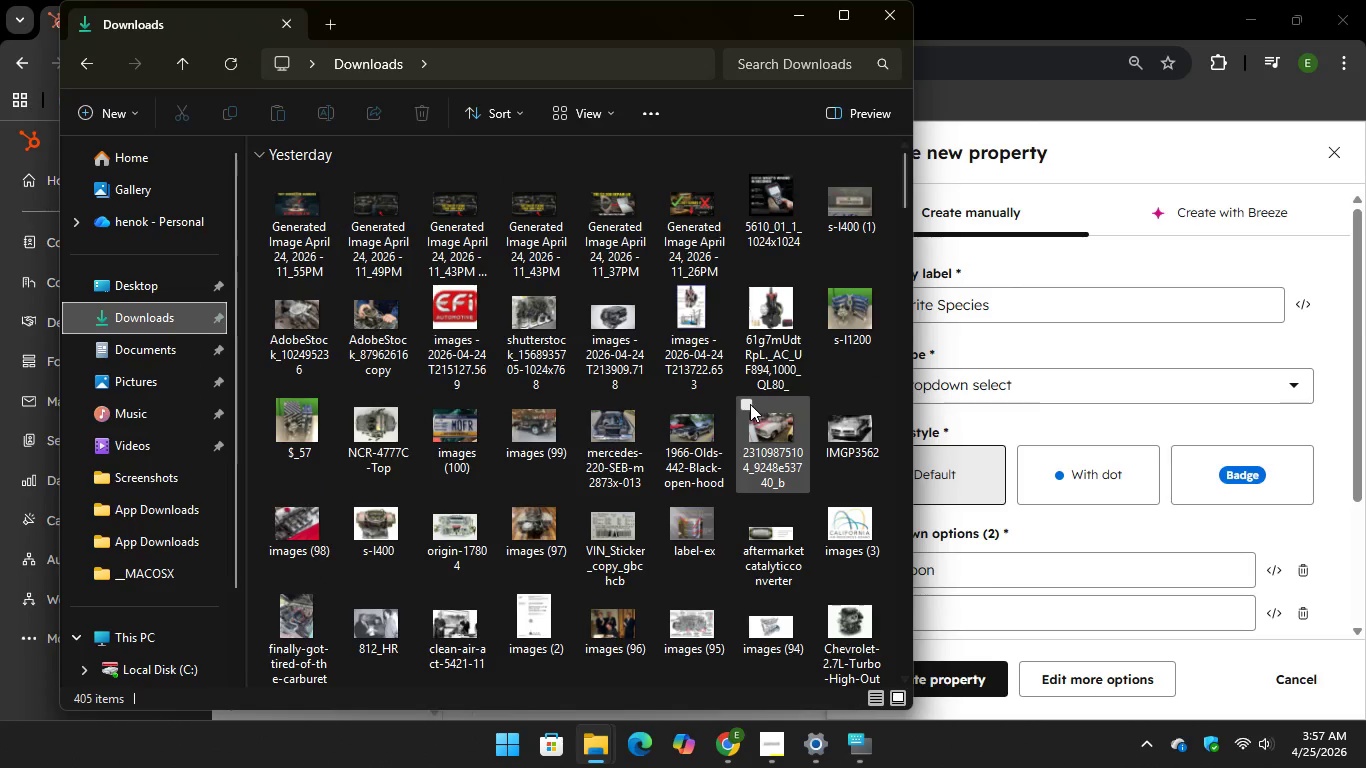 
scroll: coordinate [750, 404], scroll_direction: down, amount: 1.0
 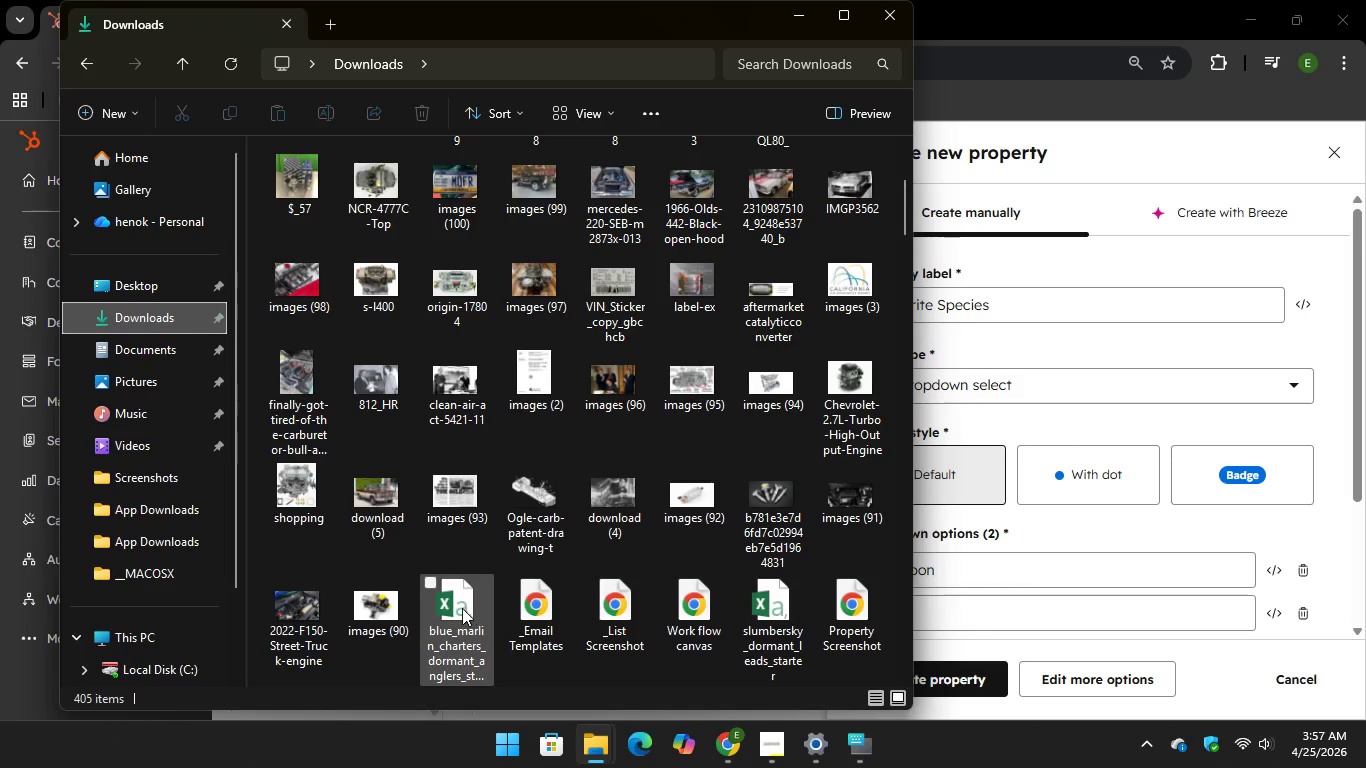 
left_click([462, 608])
 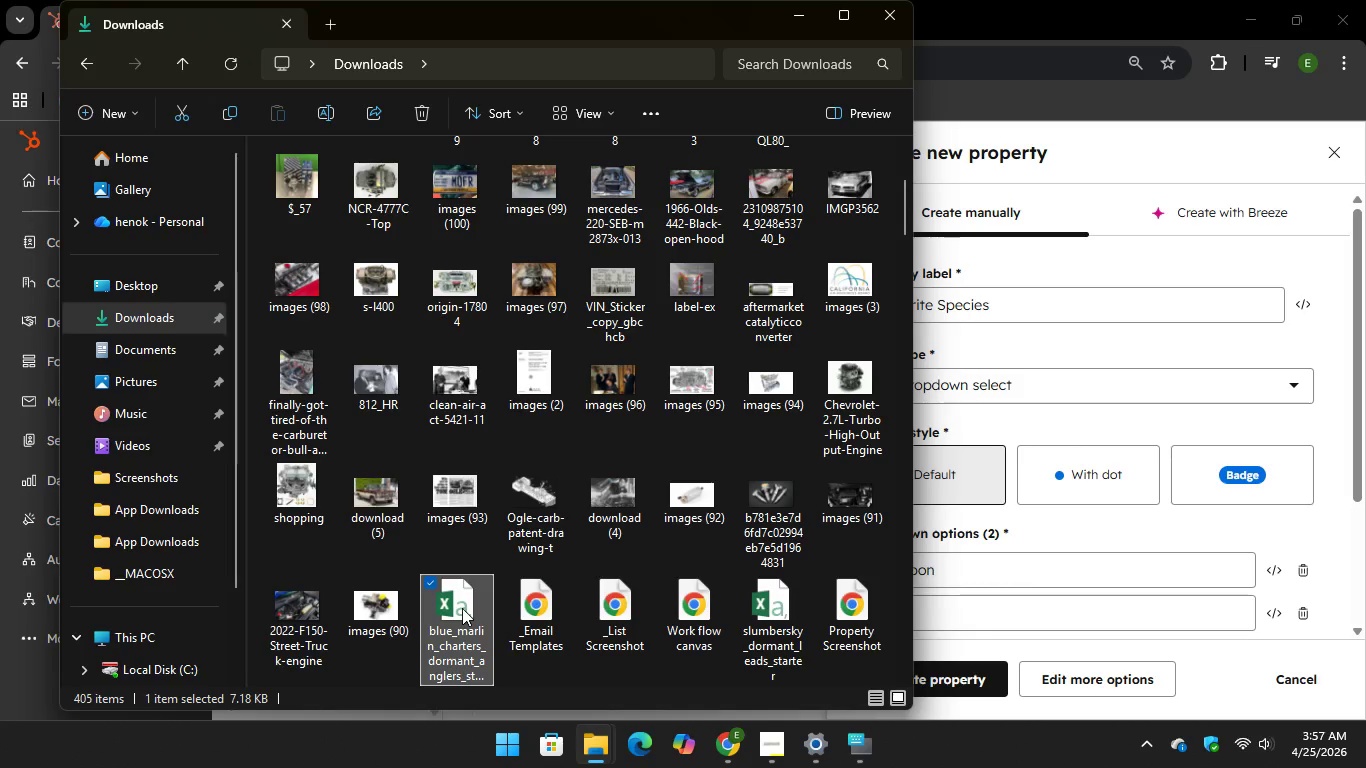 
left_click([462, 608])
 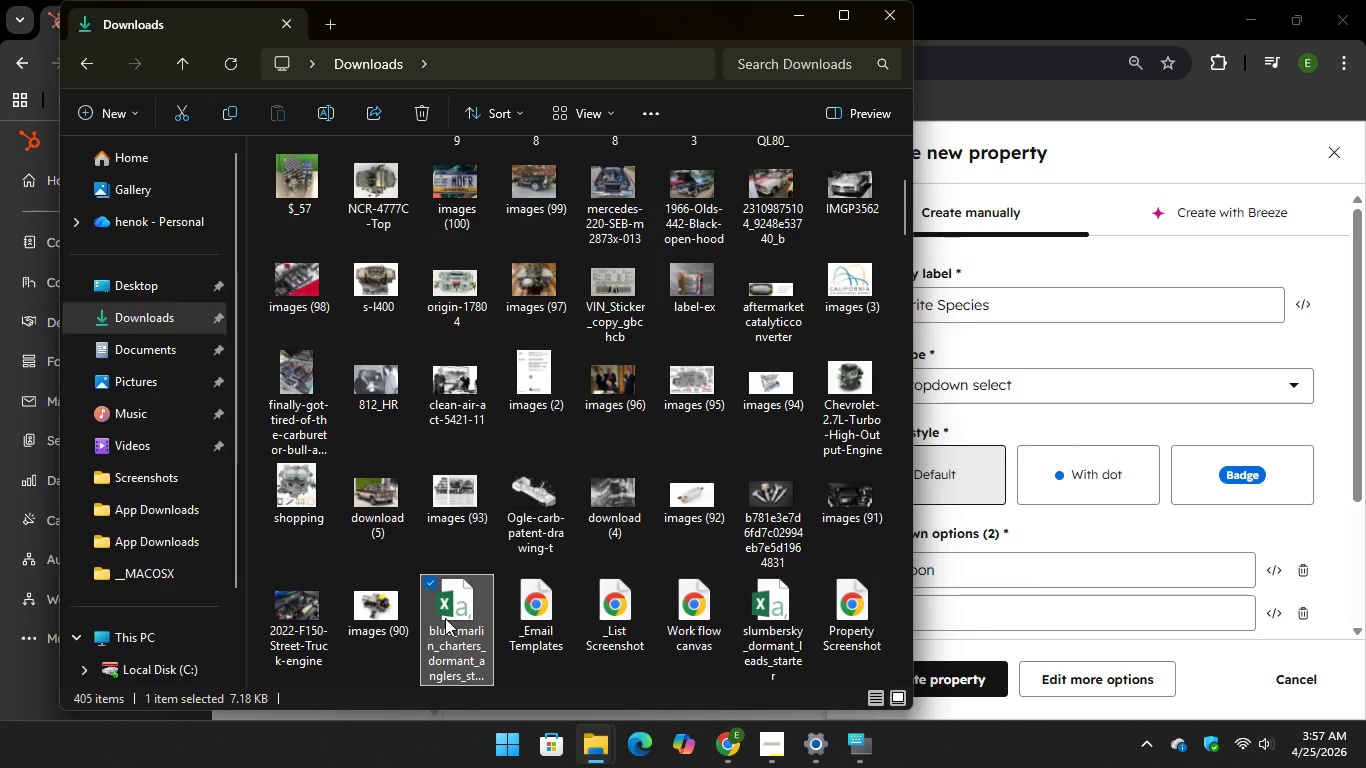 
double_click([445, 618])
 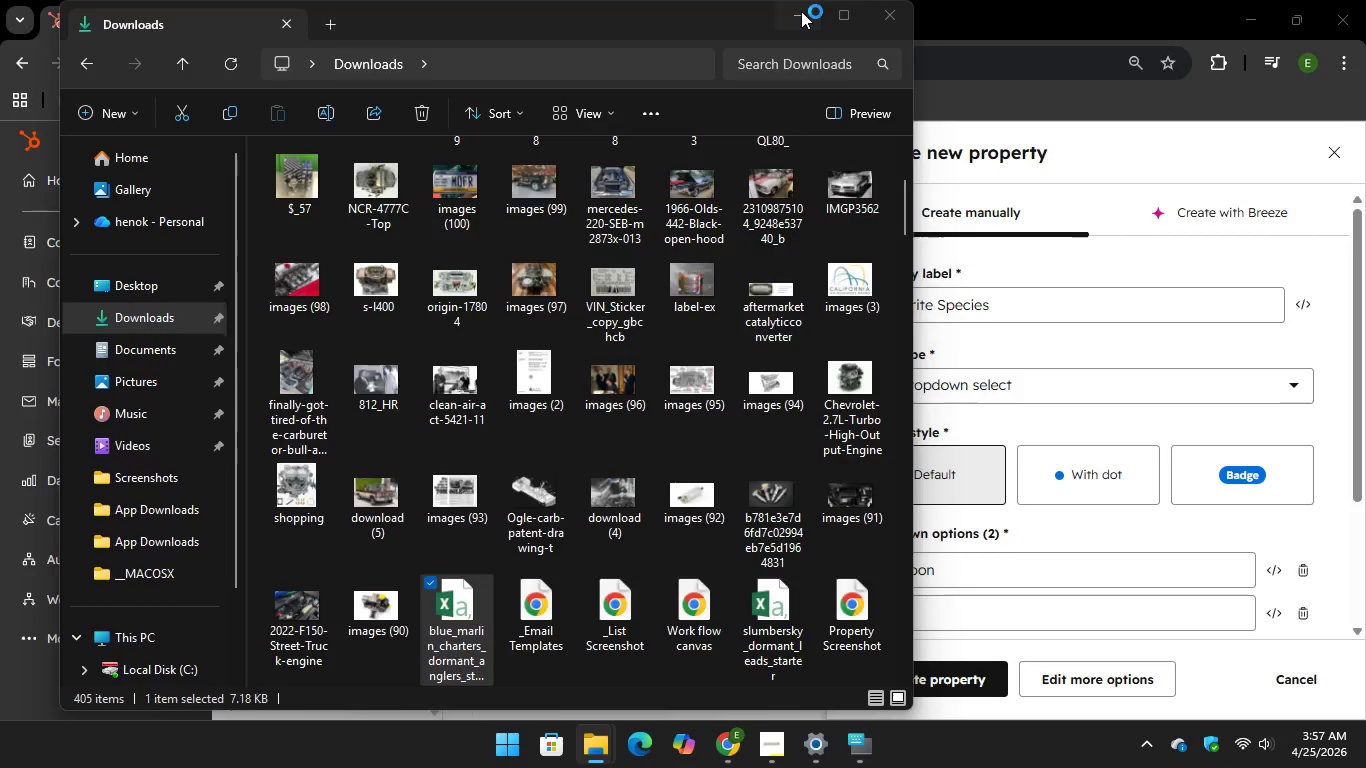 
wait(5.45)
 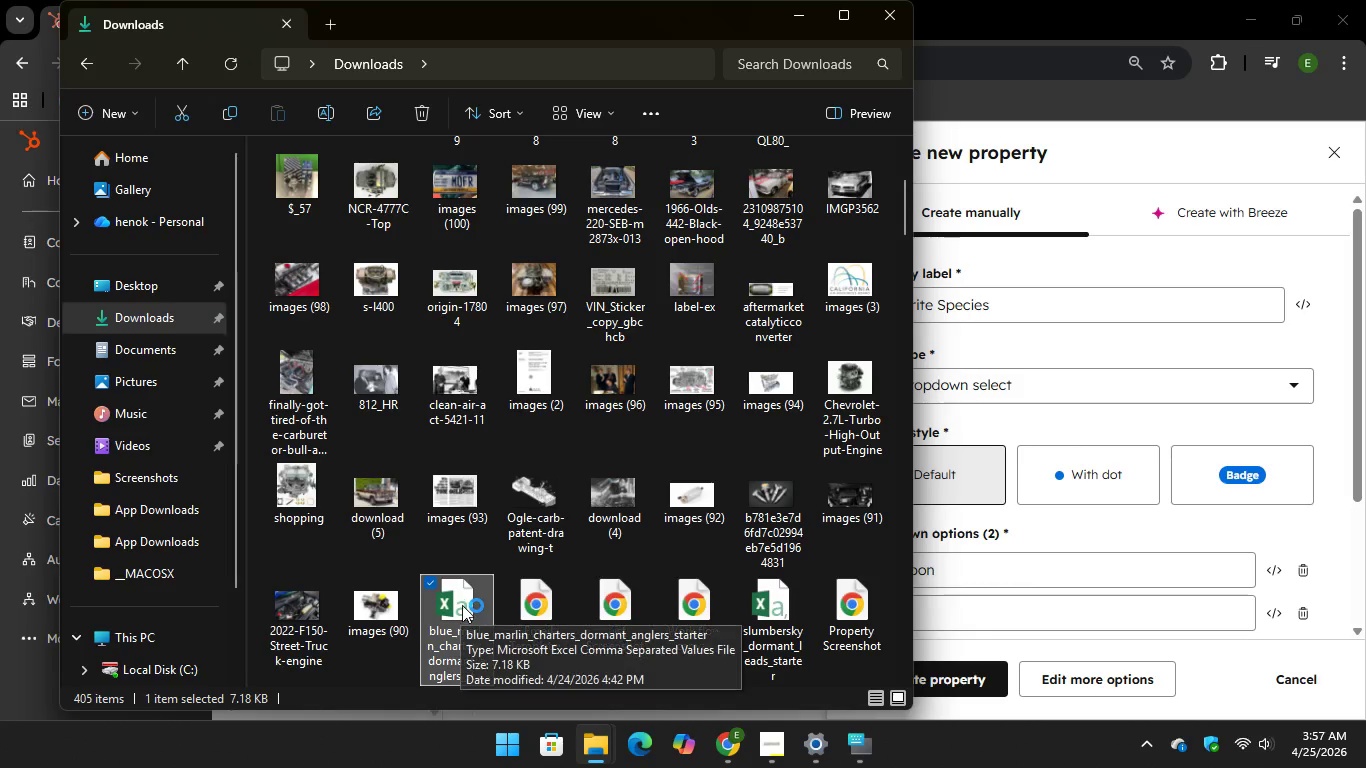 
scroll: coordinate [884, 479], scroll_direction: up, amount: 3.0
 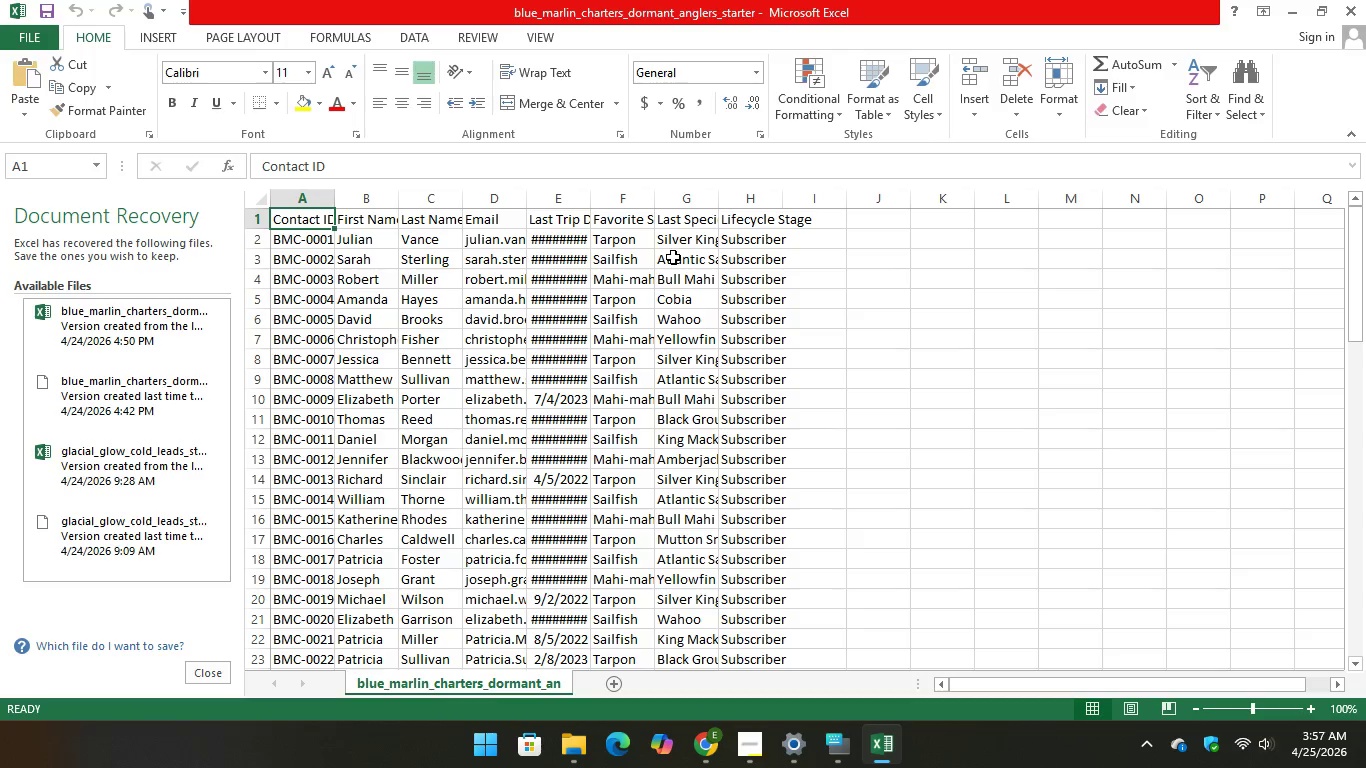 
scroll: coordinate [681, 285], scroll_direction: down, amount: 3.0
 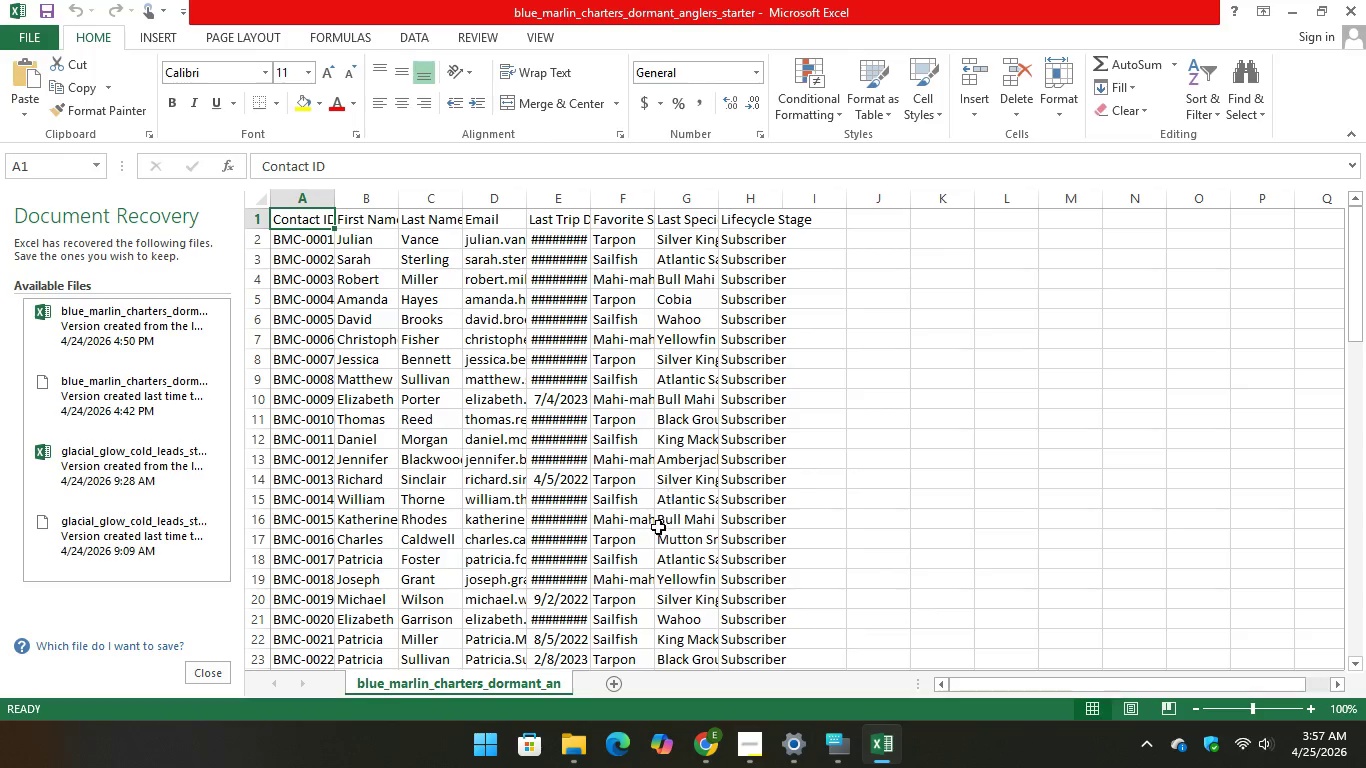 
left_click([632, 520])
 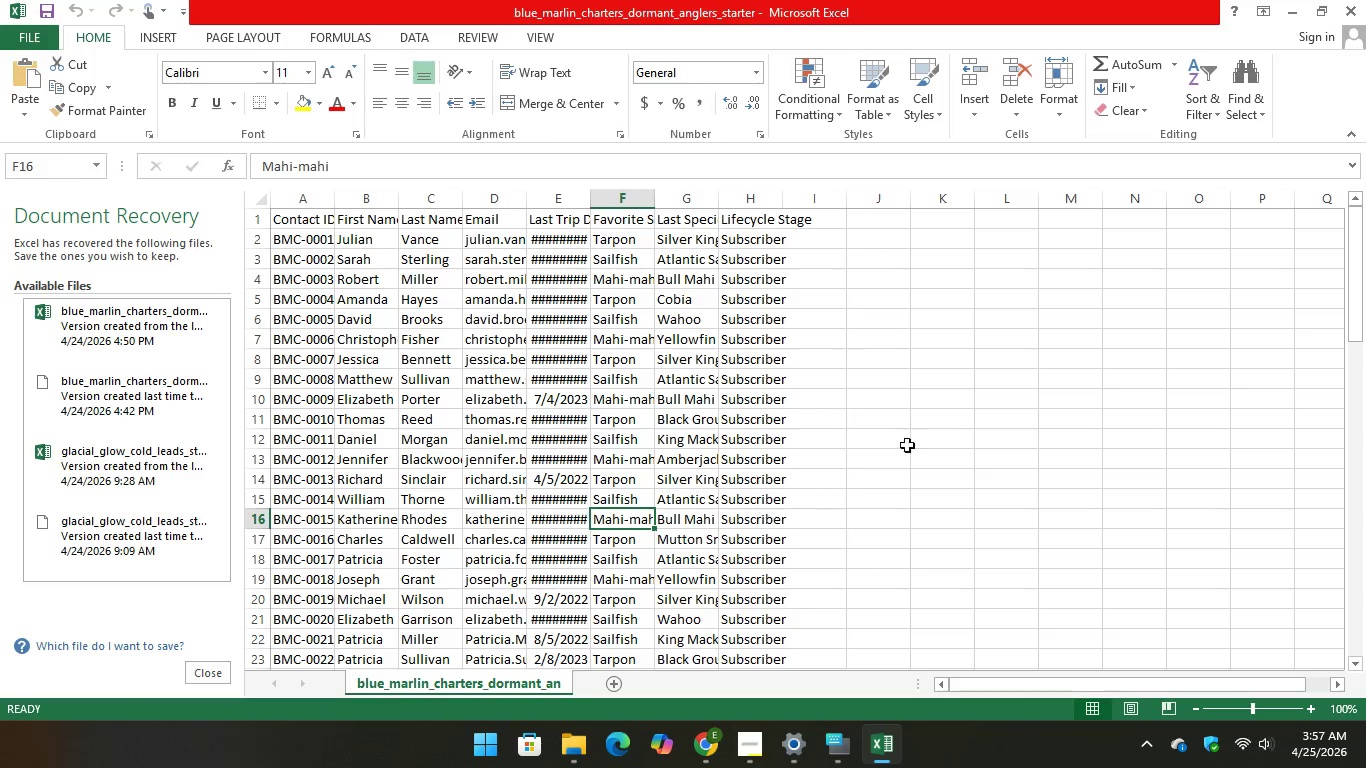 
scroll: coordinate [1272, 28], scroll_direction: up, amount: 1.0
 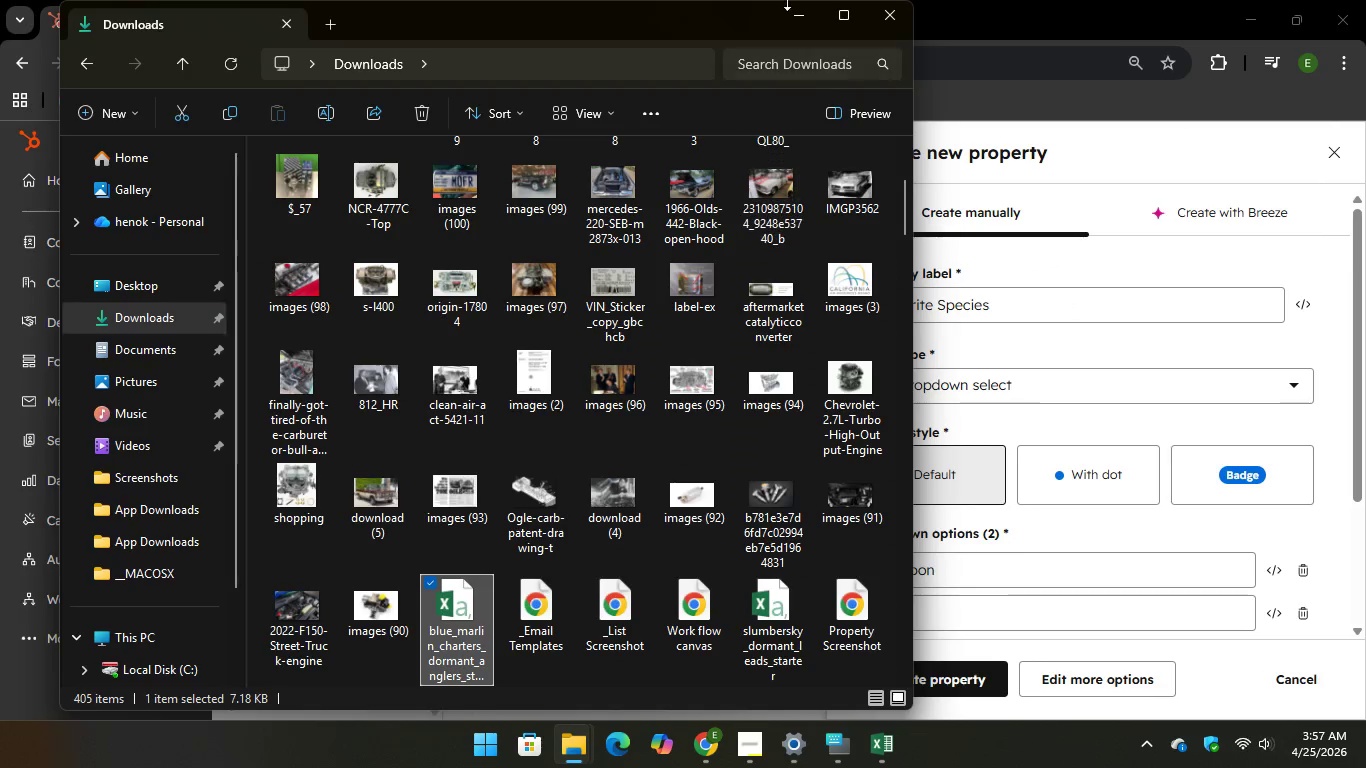 
left_click([792, 16])
 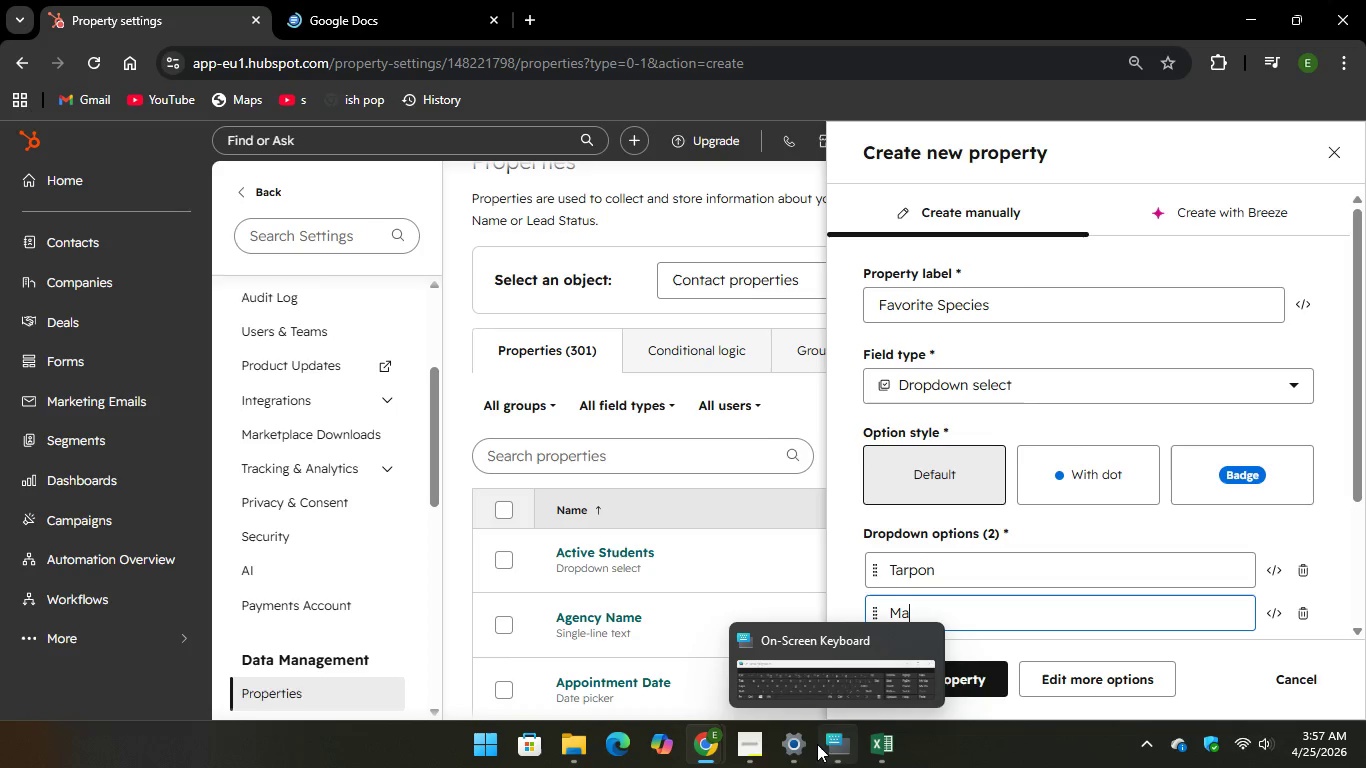 
left_click([848, 754])
 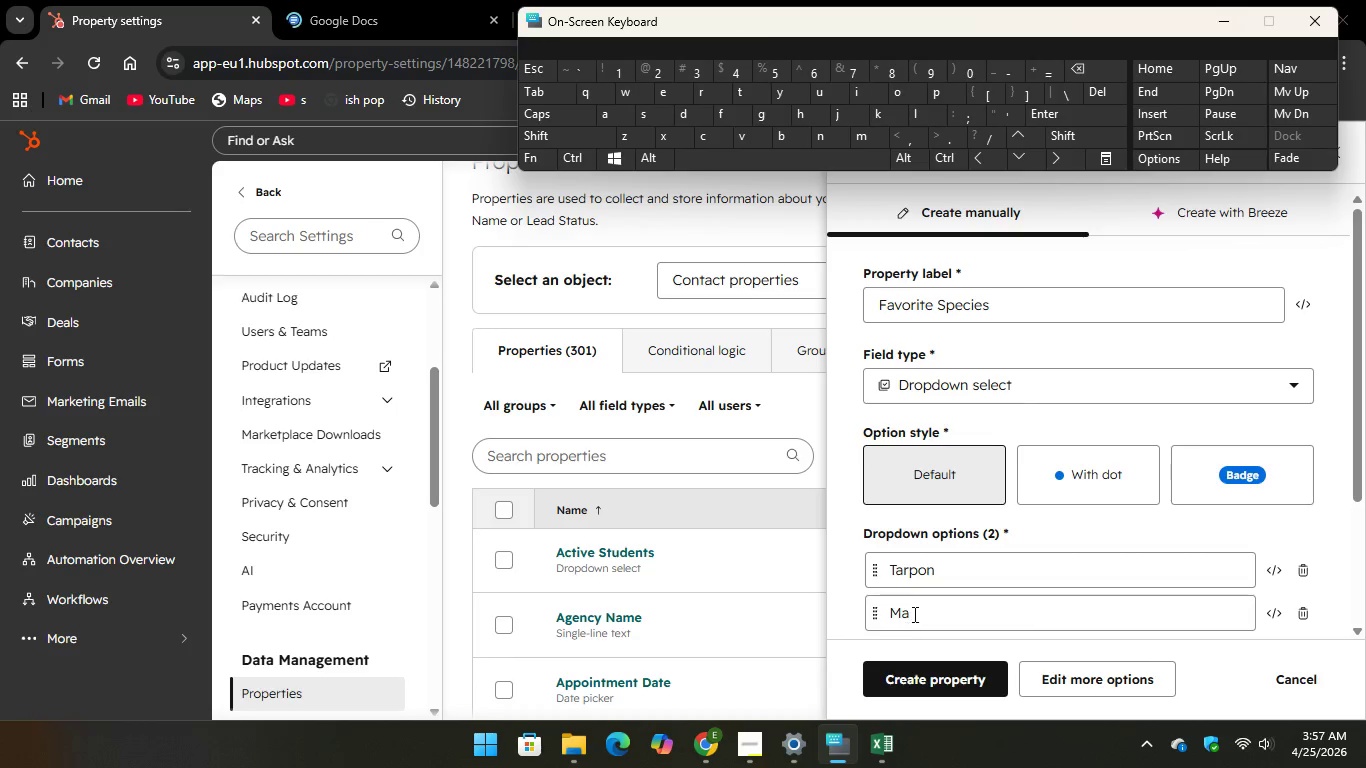 
left_click([913, 614])
 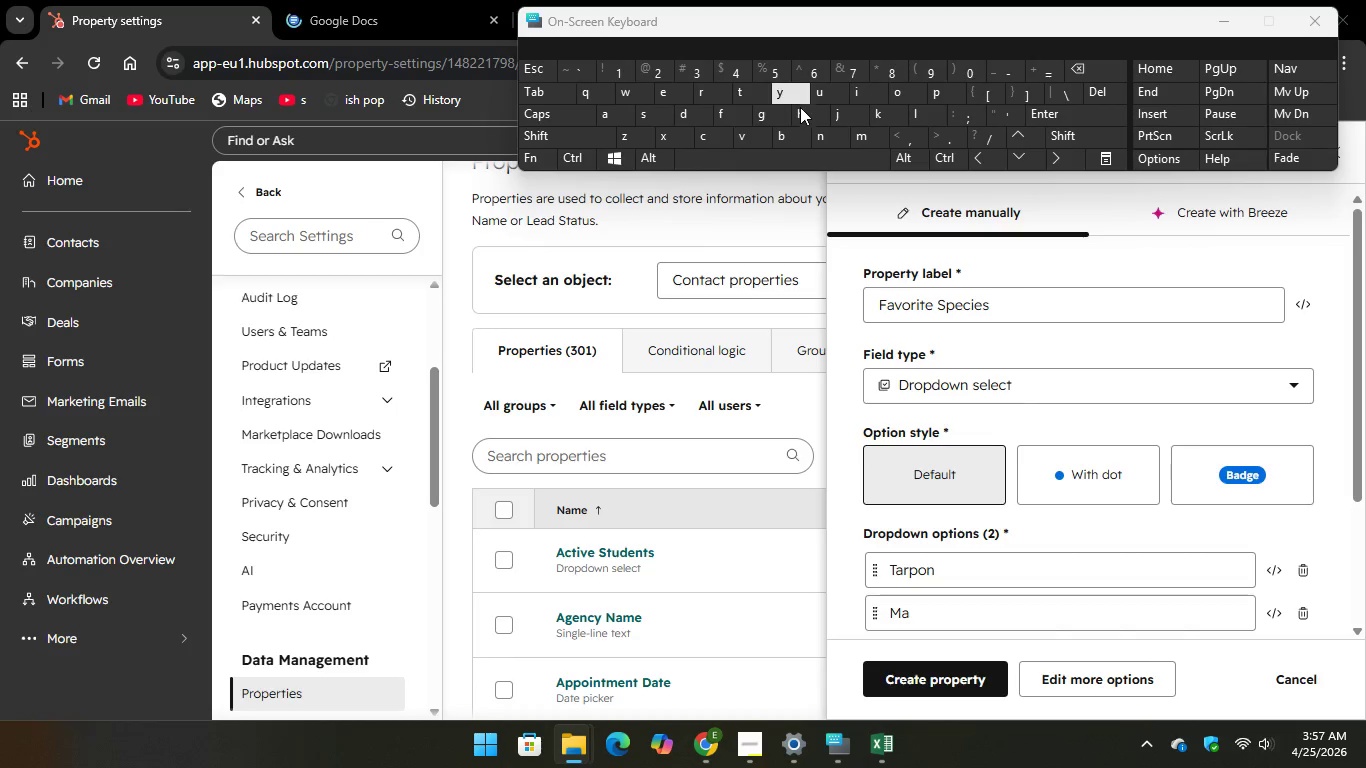 
key(H)
 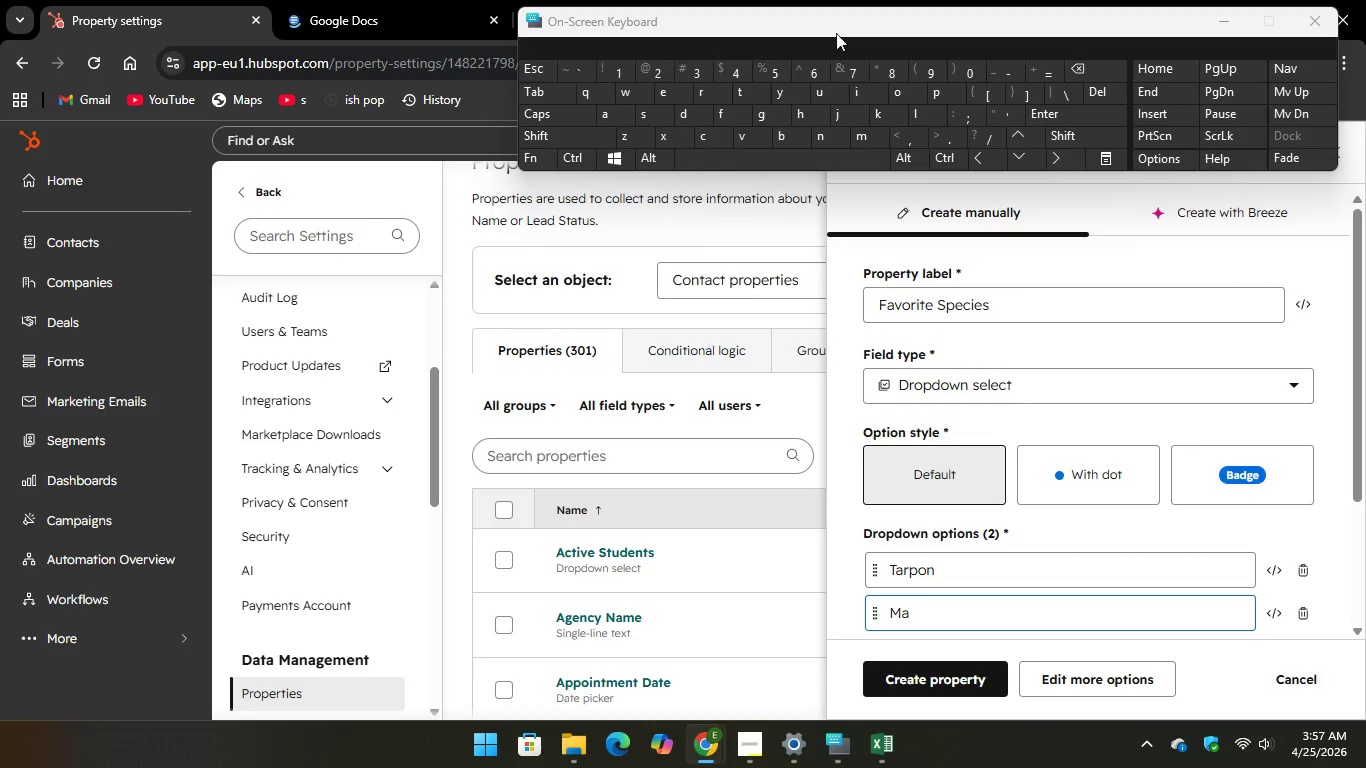 
type(HI)
 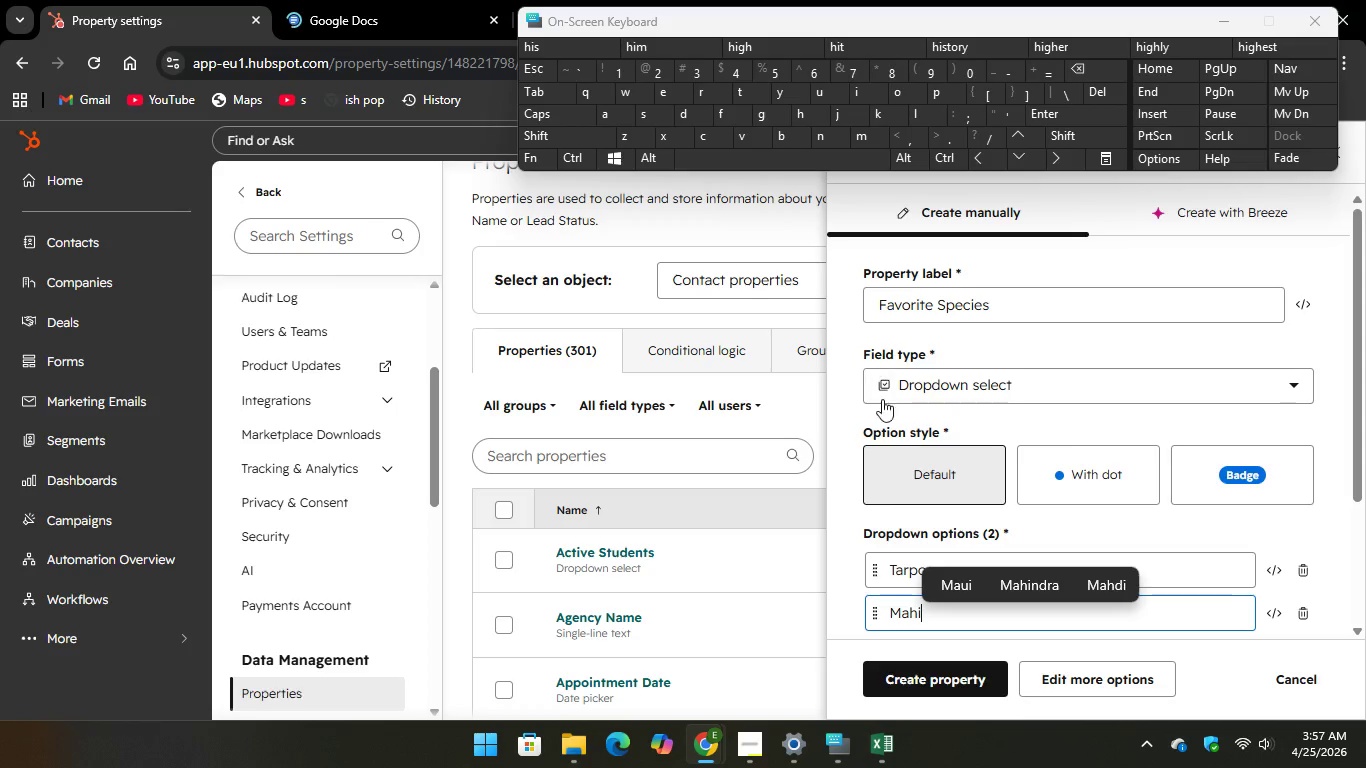 
scroll: coordinate [907, 430], scroll_direction: down, amount: 2.0
 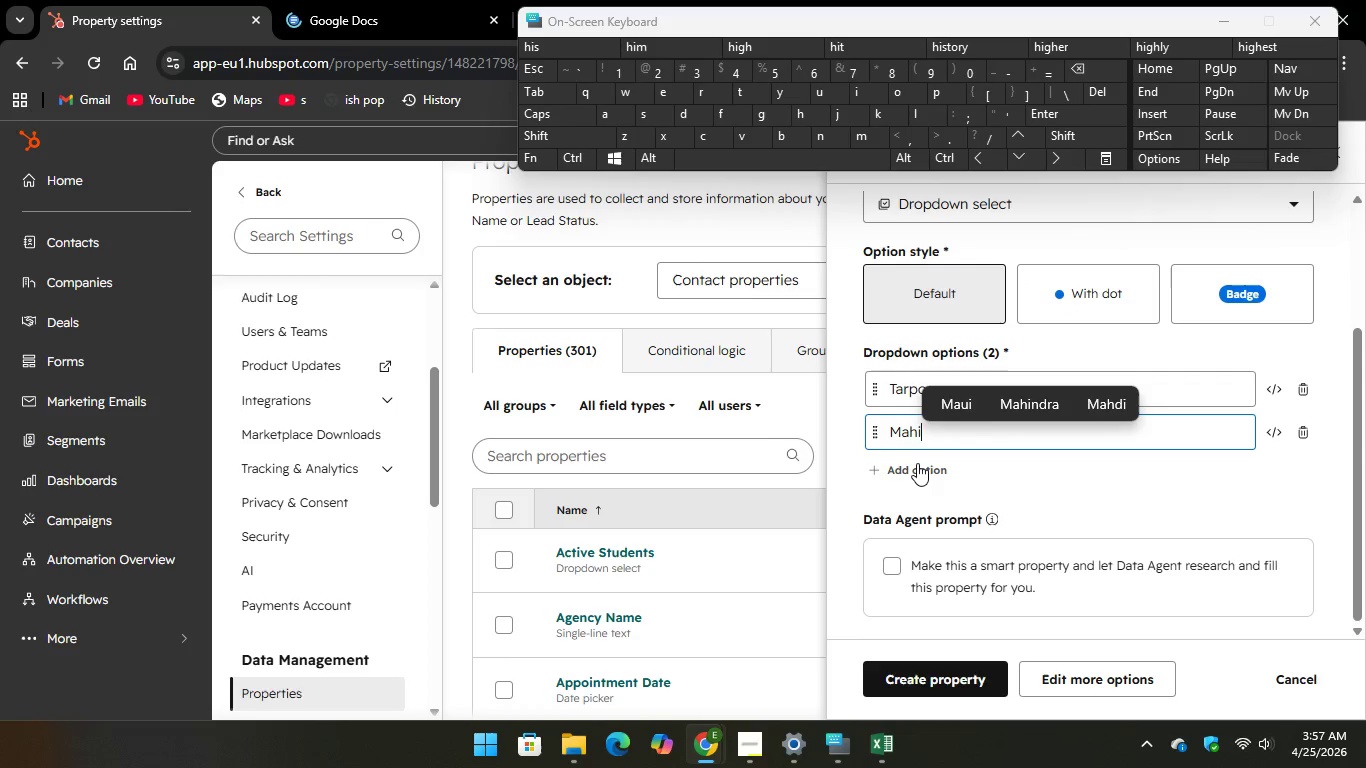 
left_click([917, 463])
 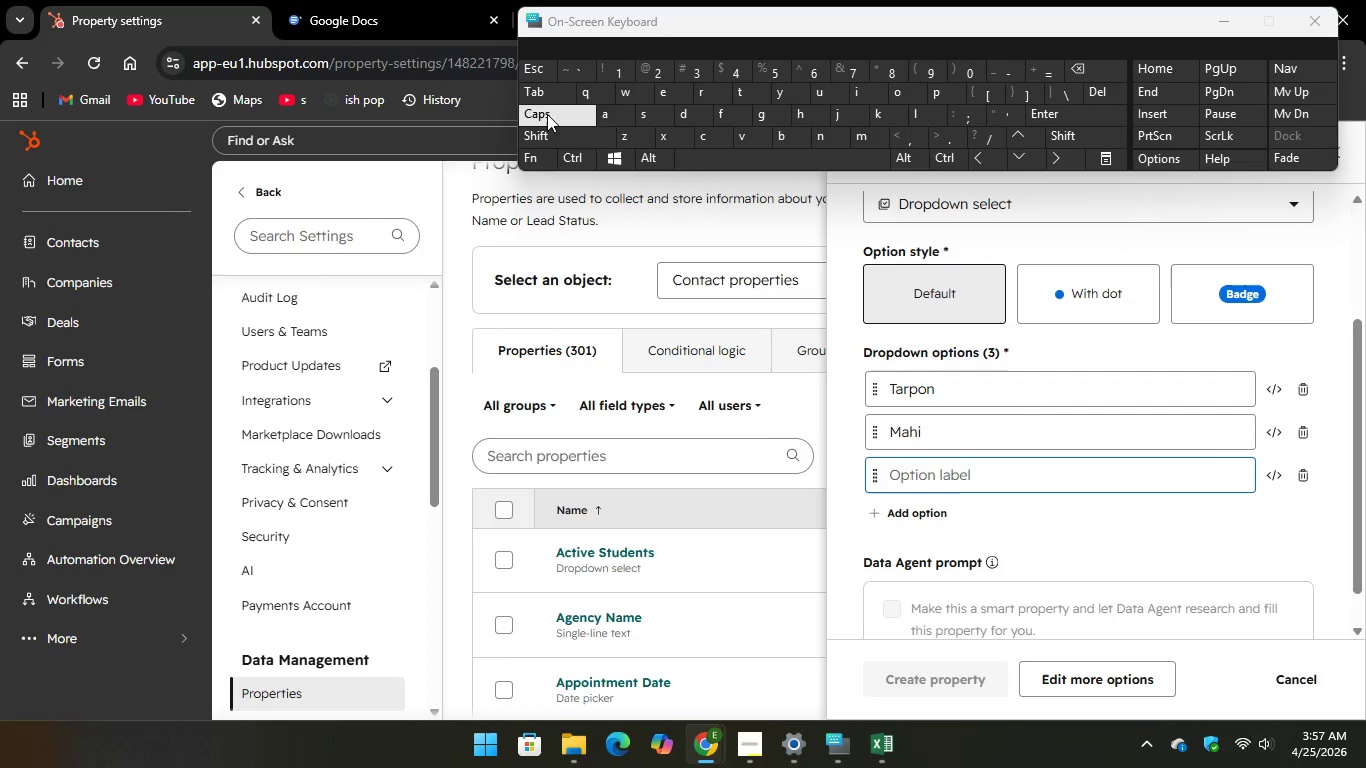 
type(Salt)
 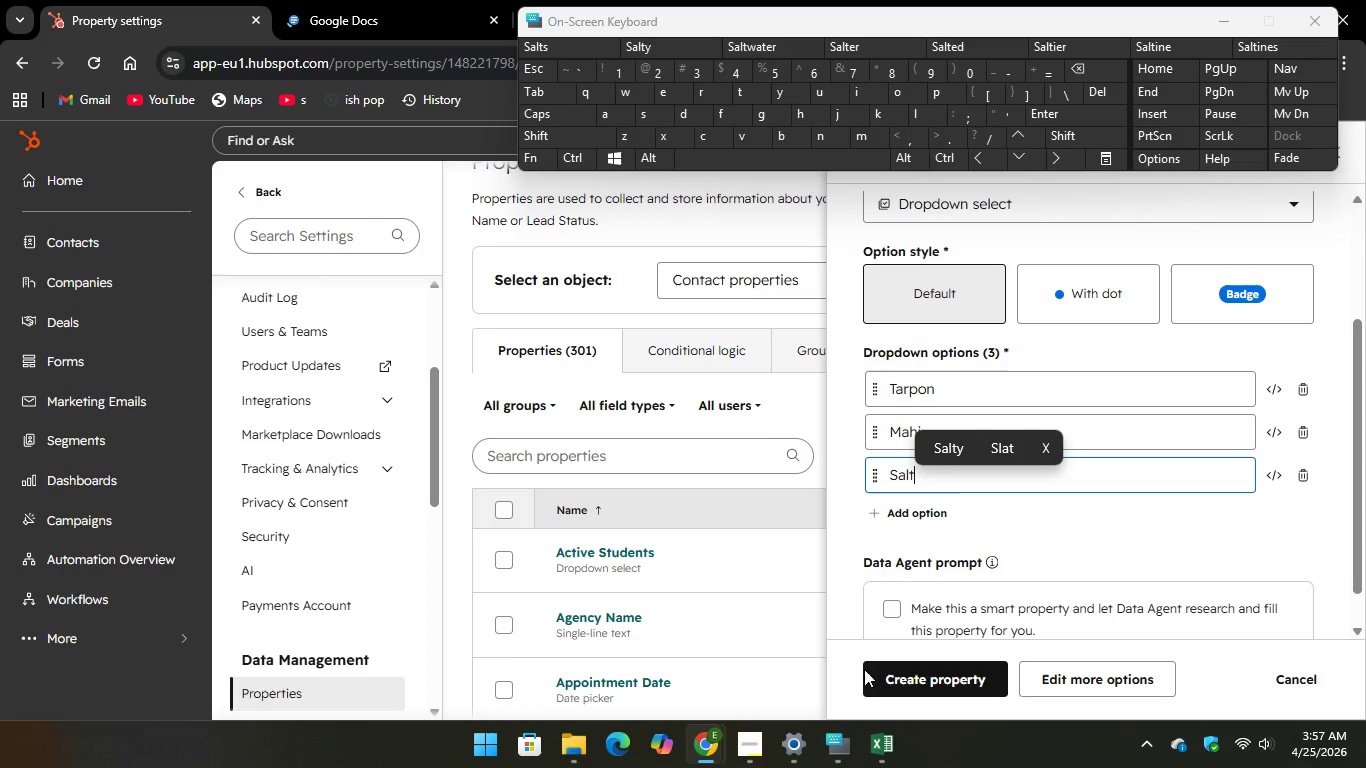 
left_click([884, 739])
 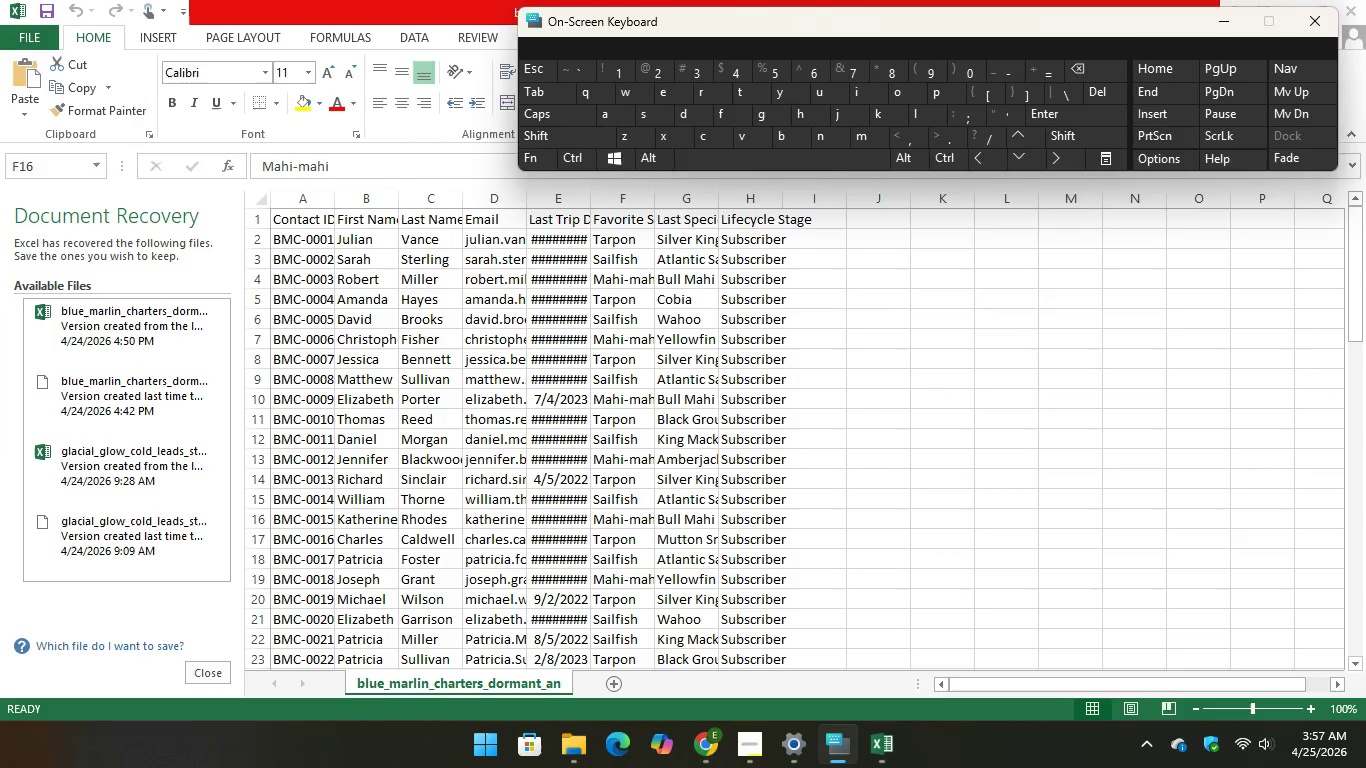 
wait(9.94)
 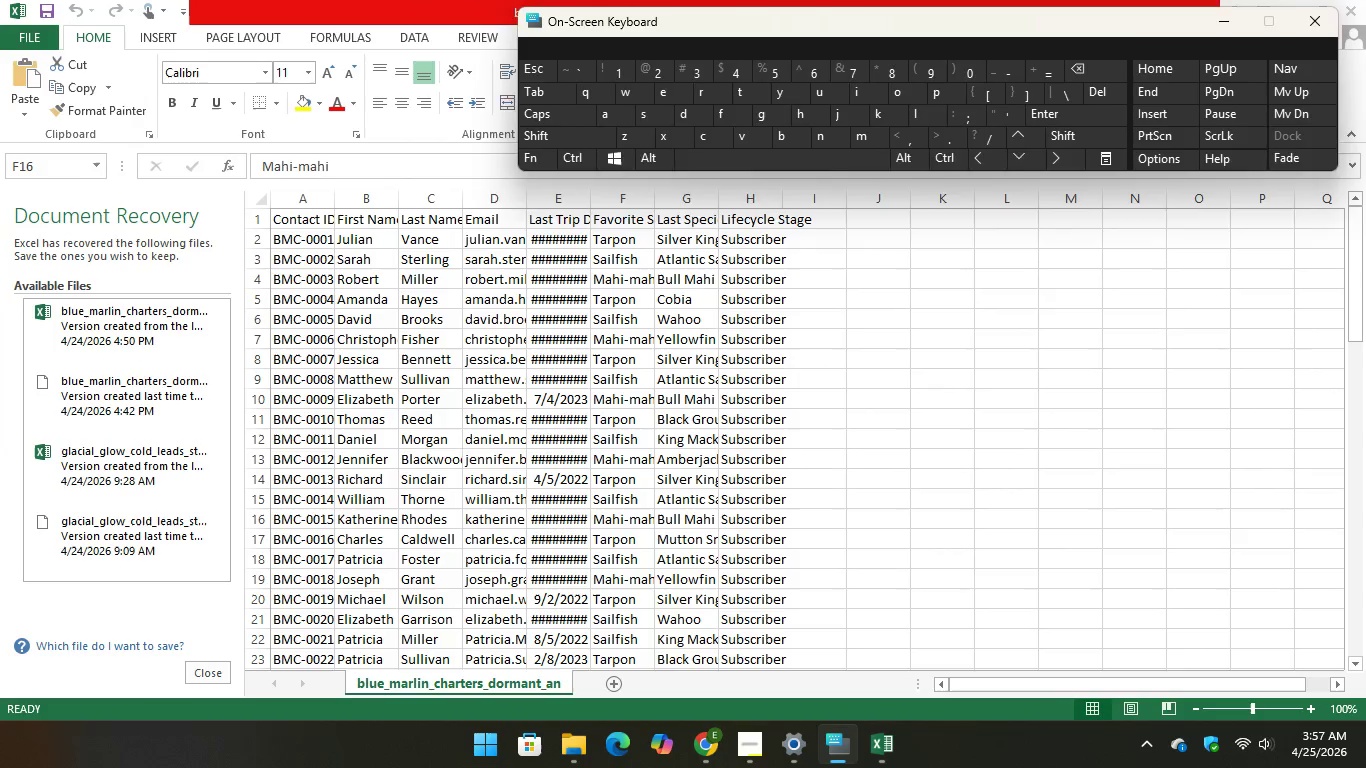 
type(fis)
 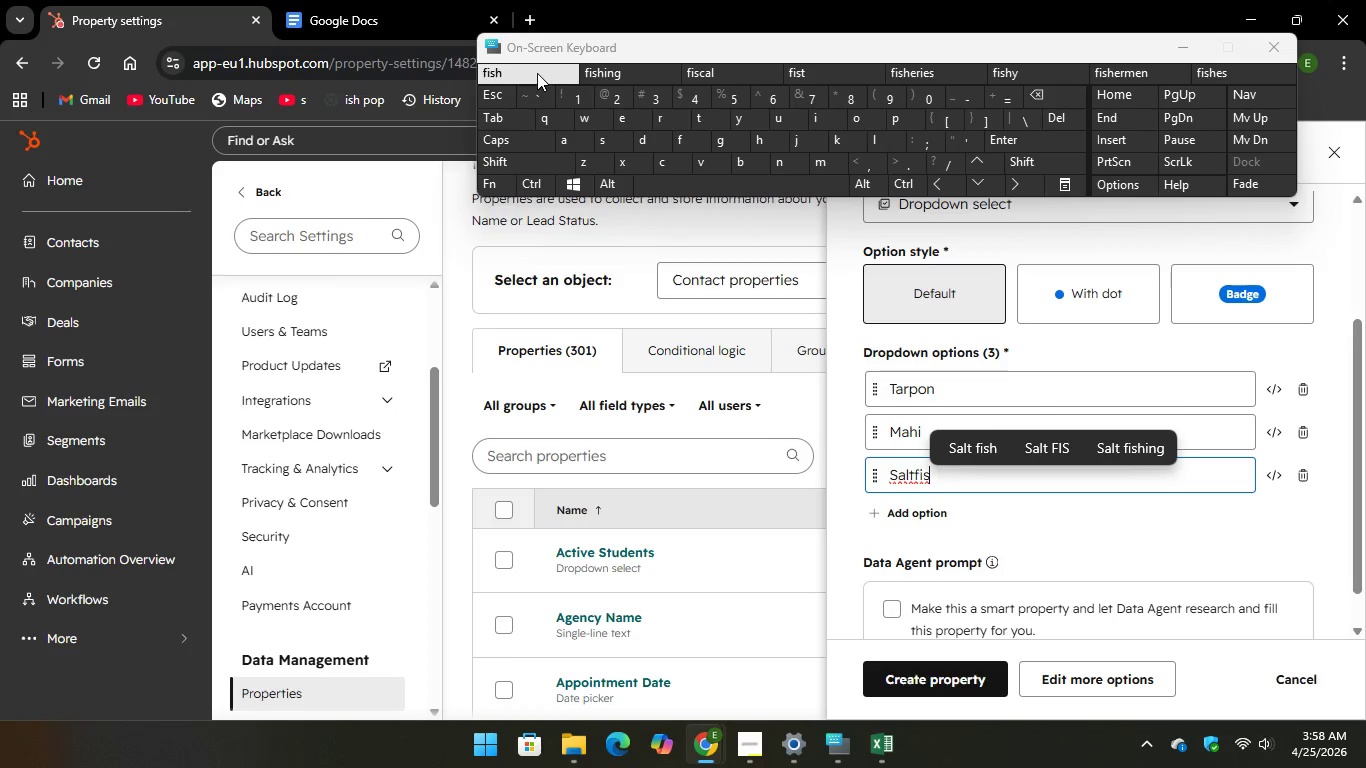 
key(Unknown)
 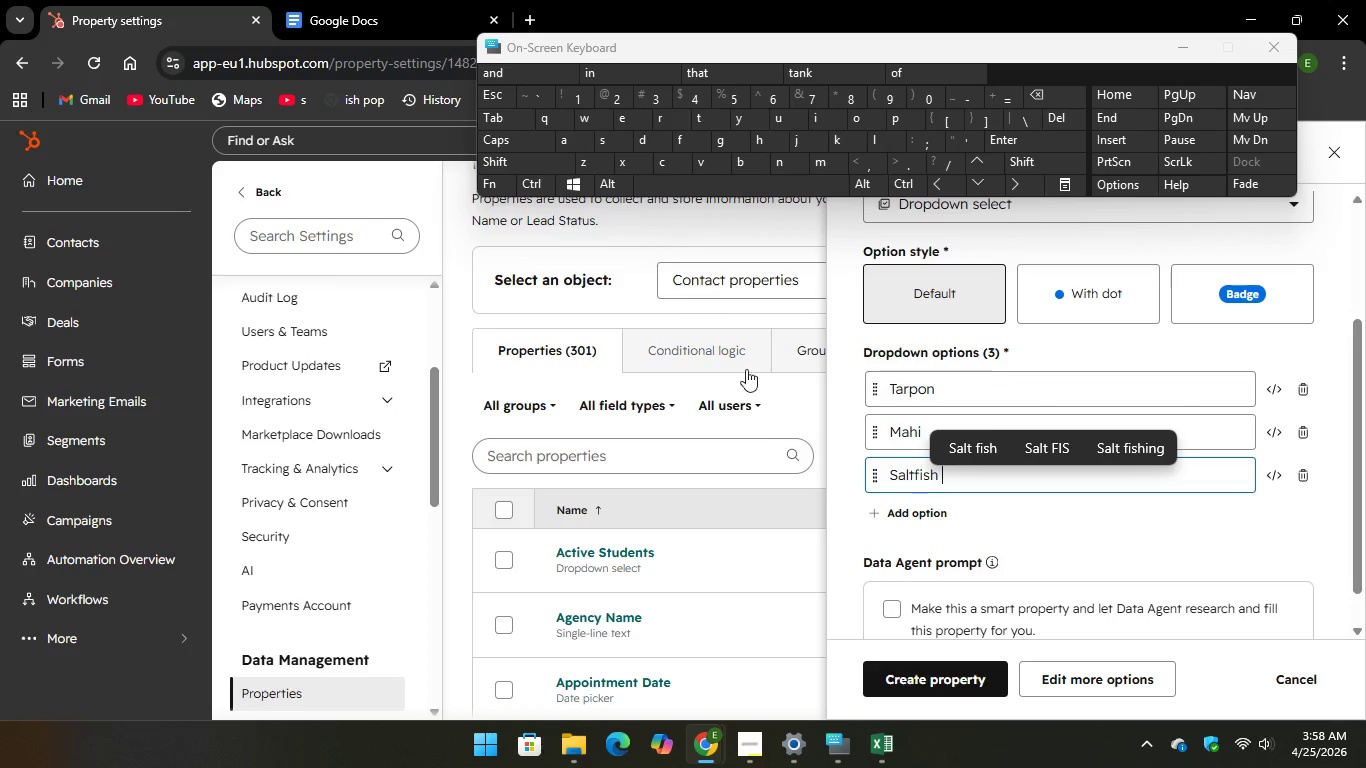 
key(Unknown)
 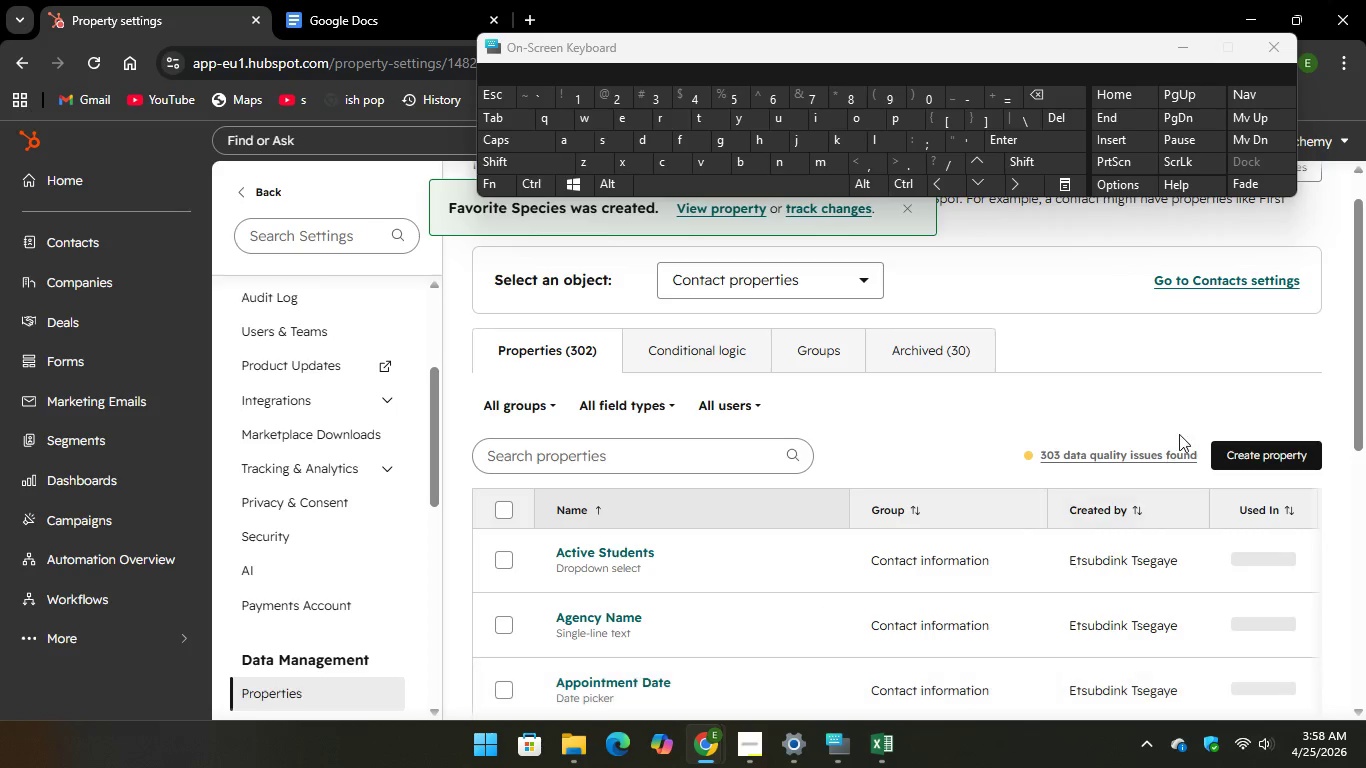 
wait(7.28)
 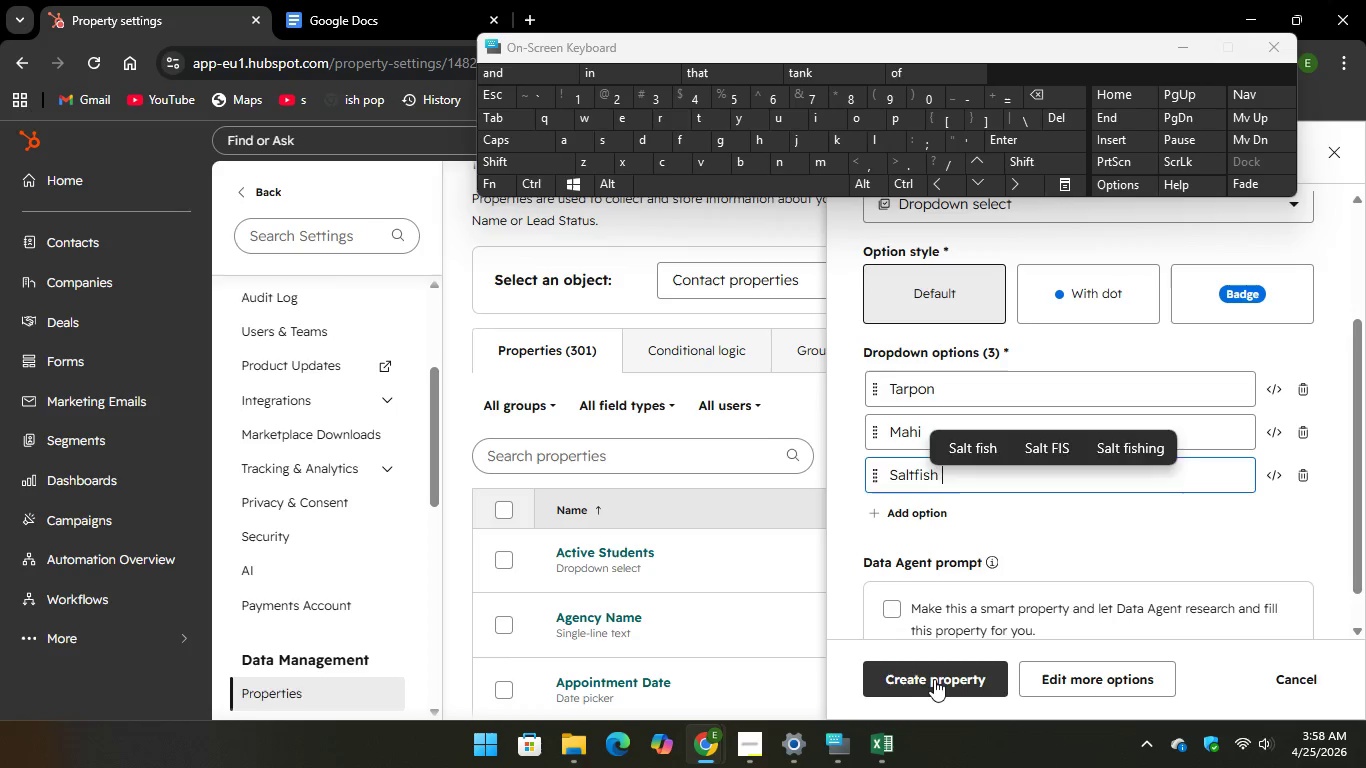 
left_click_drag(start_coordinate=[652, 452], to_coordinate=[659, 451])
 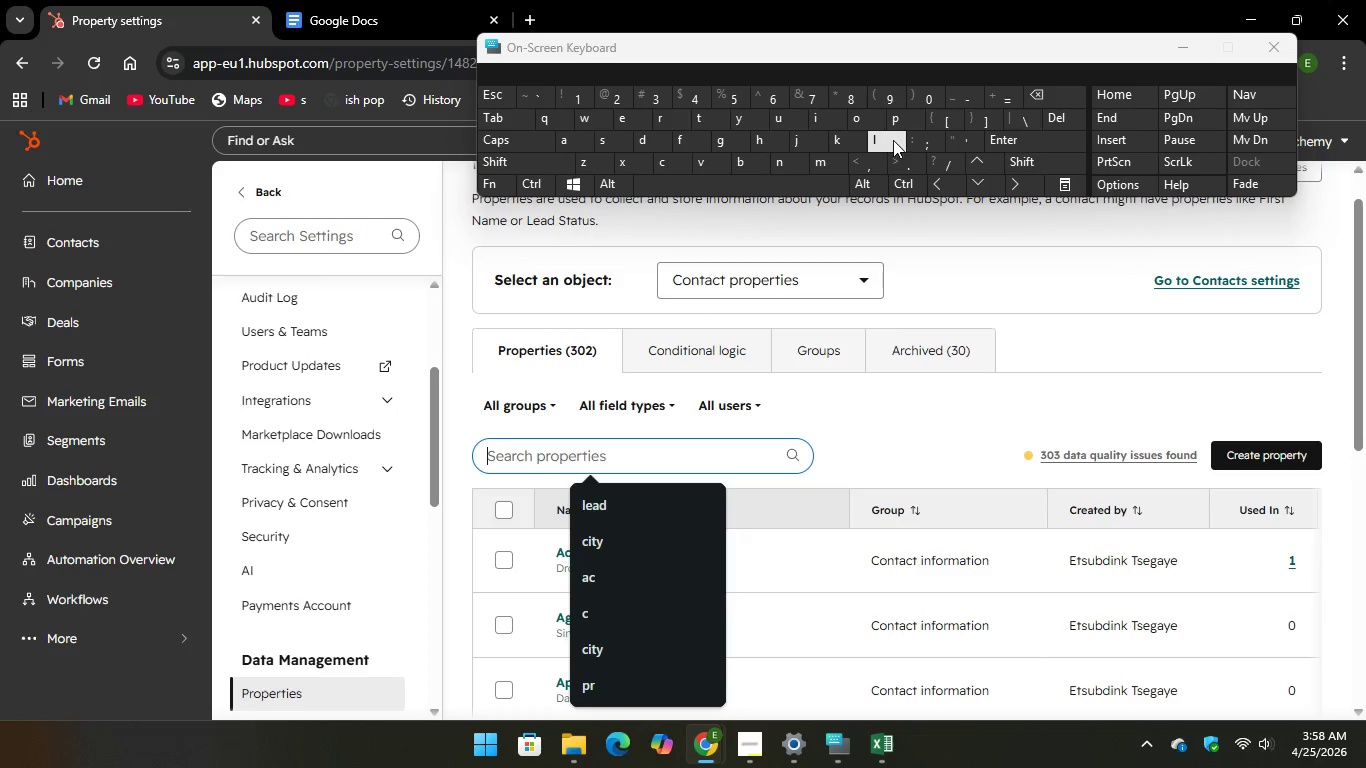 
type(las)
 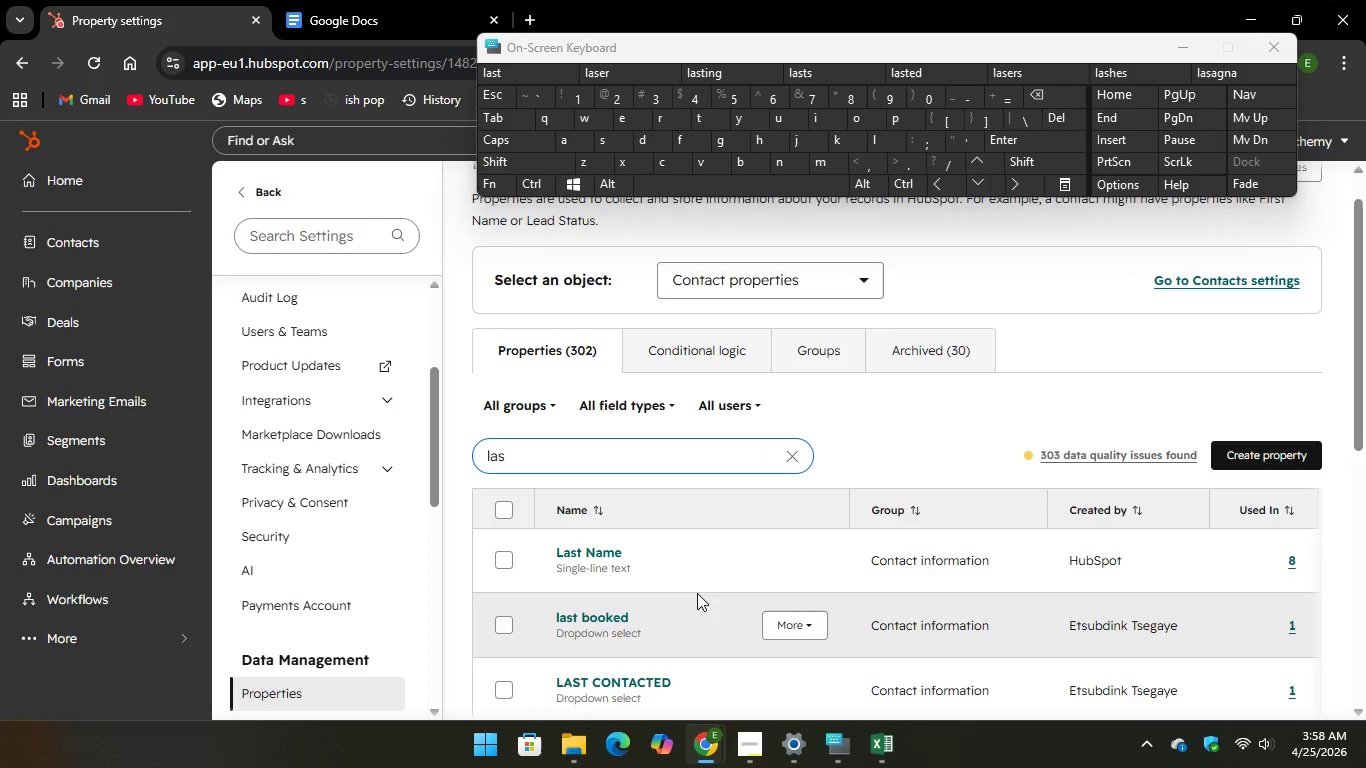 
scroll: coordinate [716, 579], scroll_direction: down, amount: 3.0
 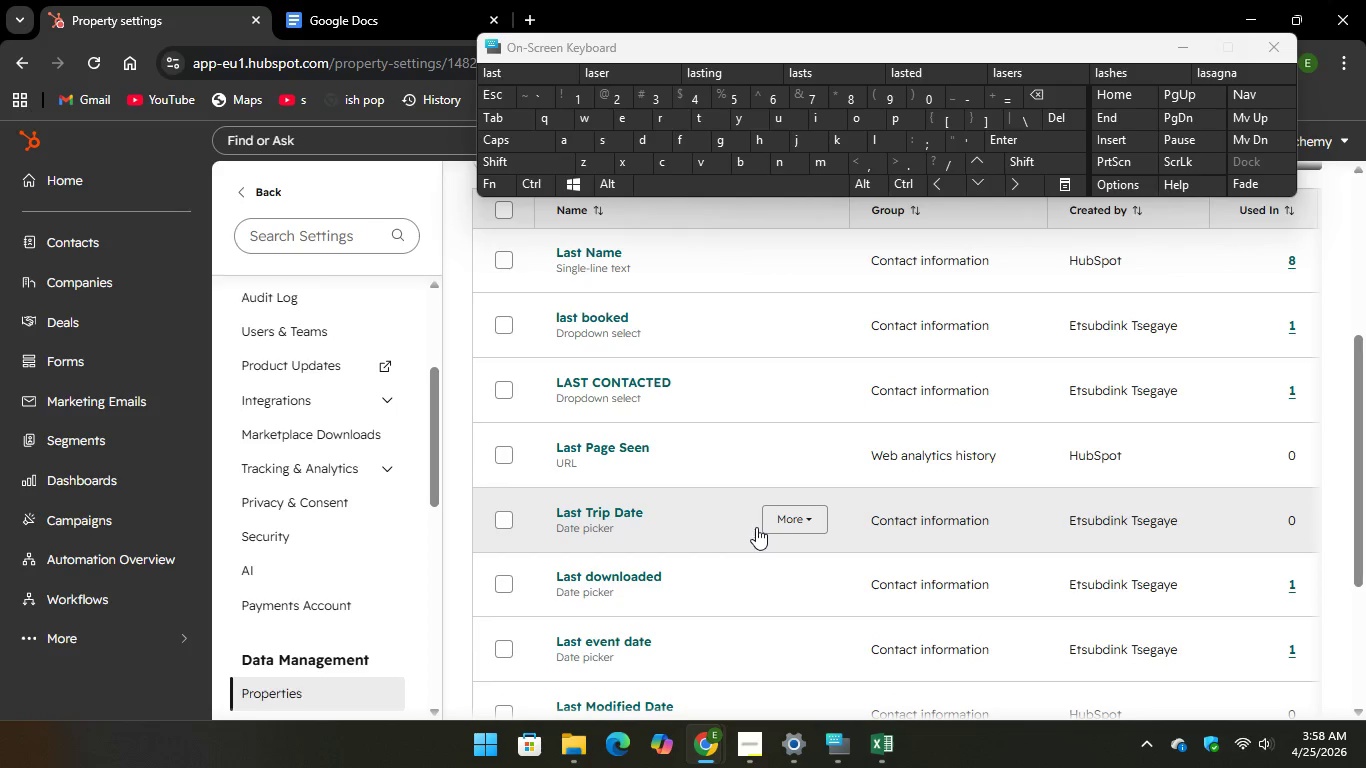 
left_click([503, 520])
 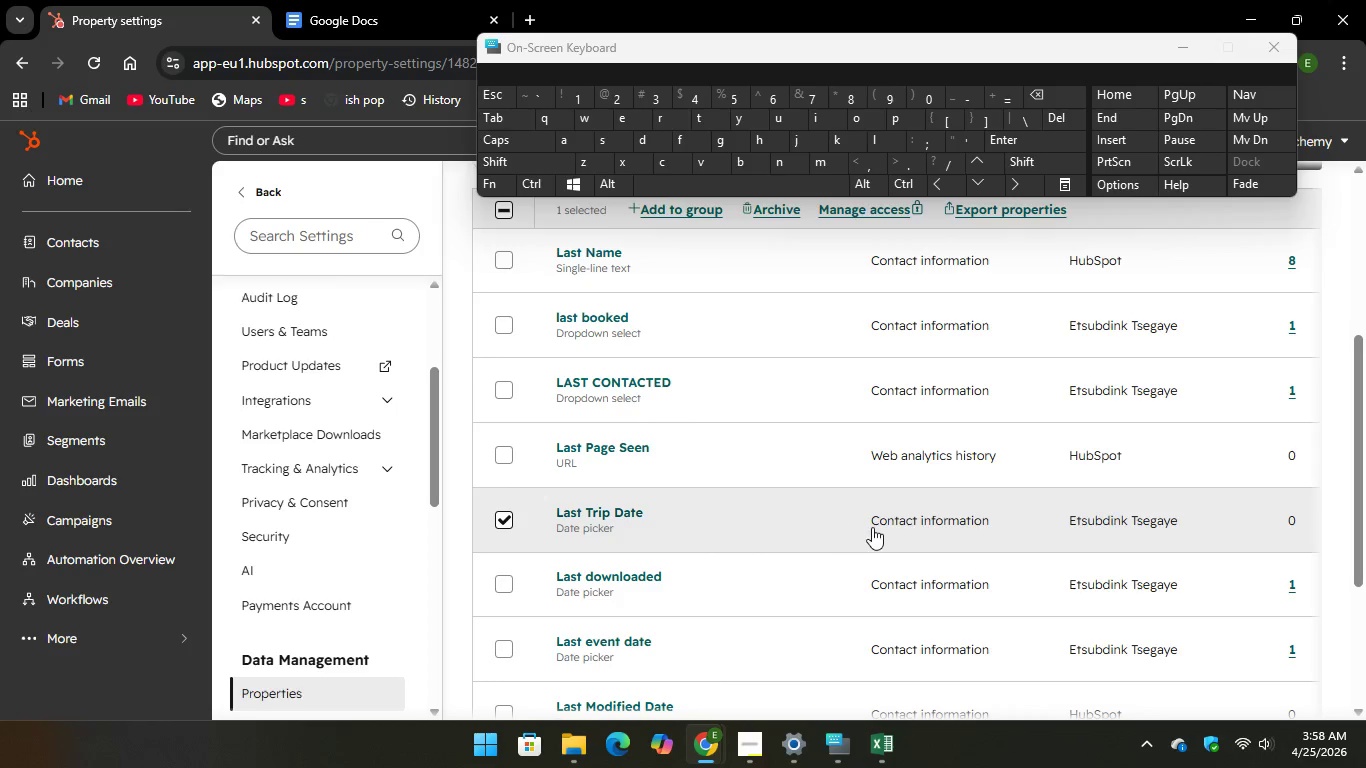 
left_click([838, 526])
 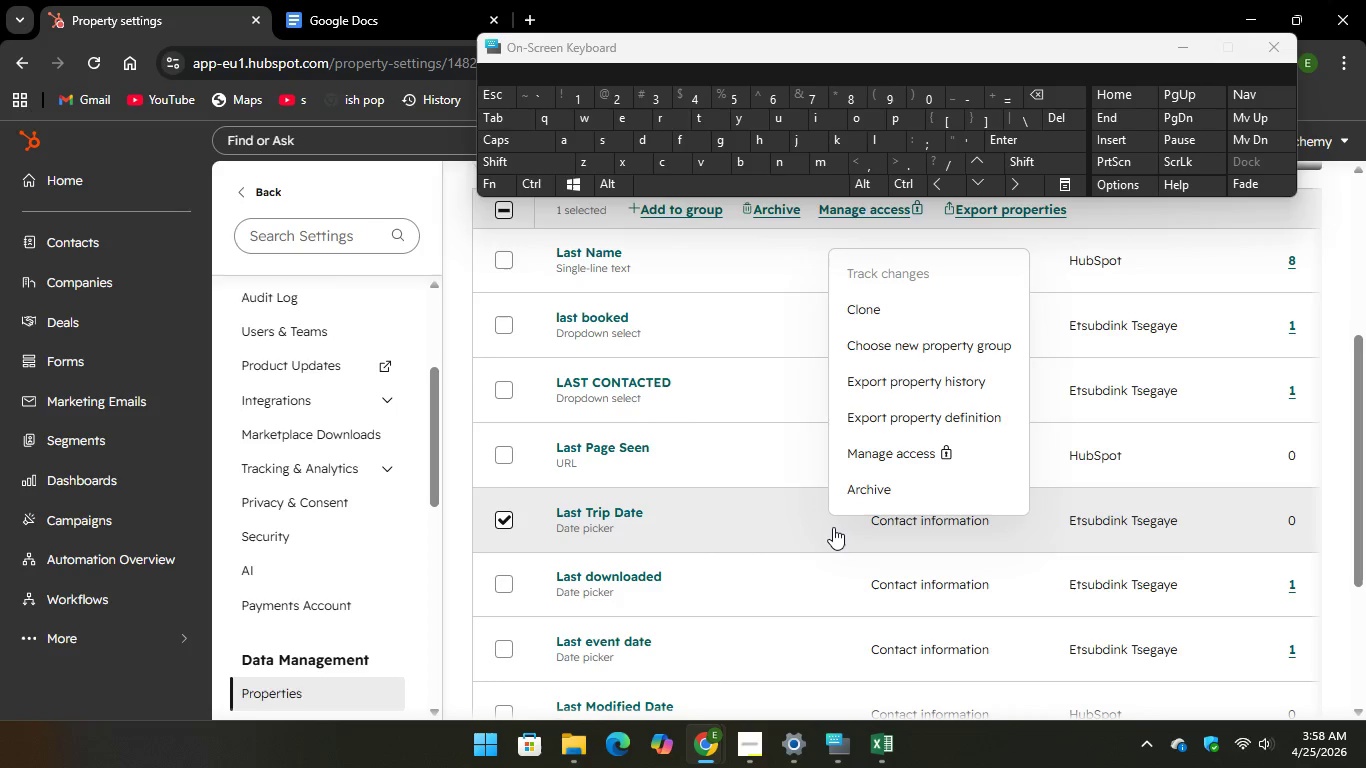 
scroll: coordinate [829, 528], scroll_direction: up, amount: 2.0
 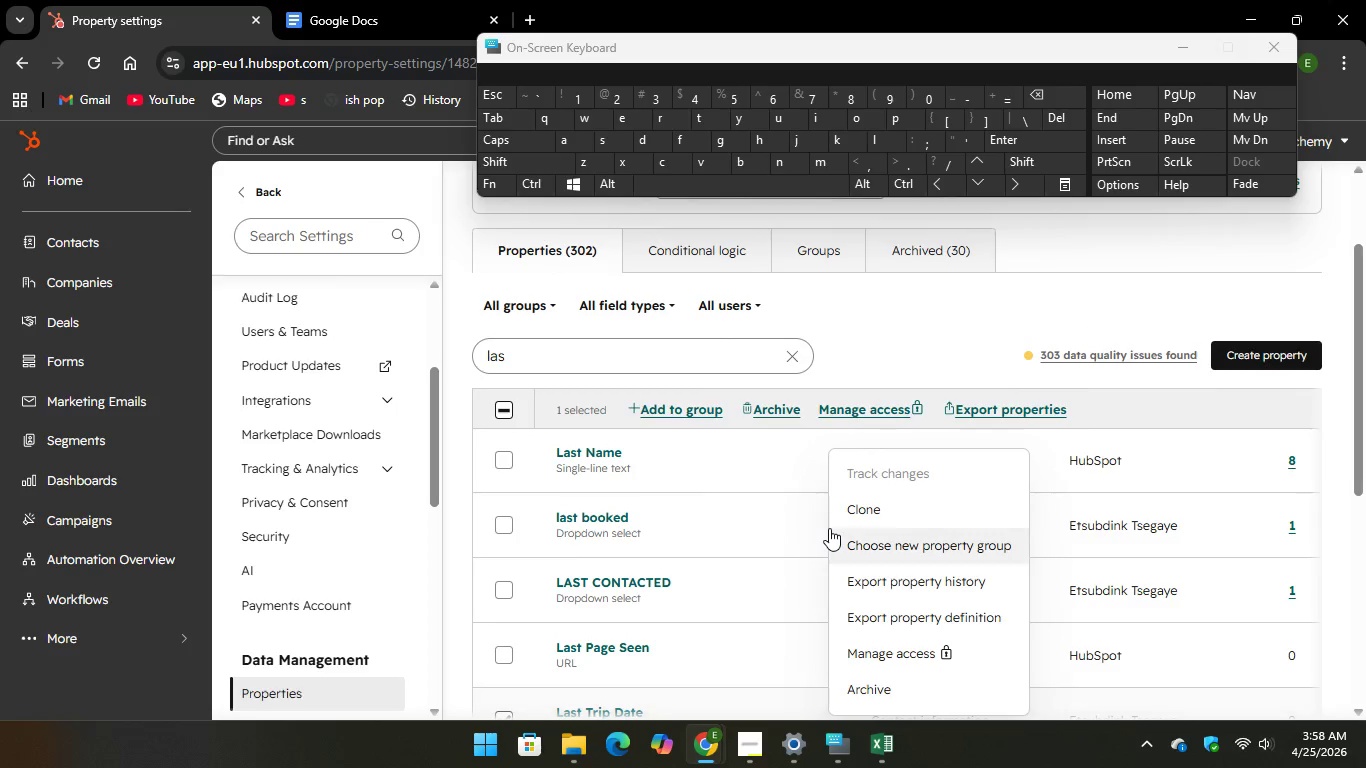 
scroll: coordinate [829, 528], scroll_direction: down, amount: 1.0
 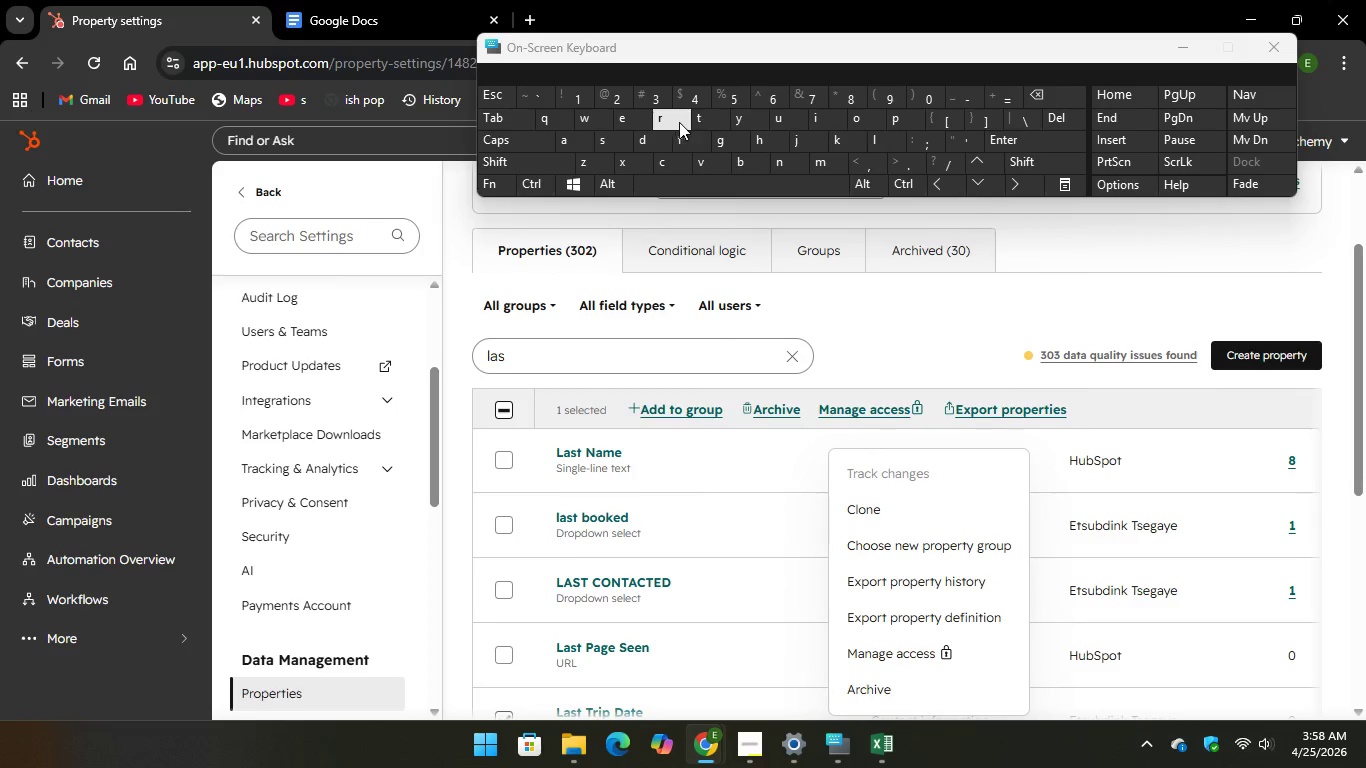 
key(T)
 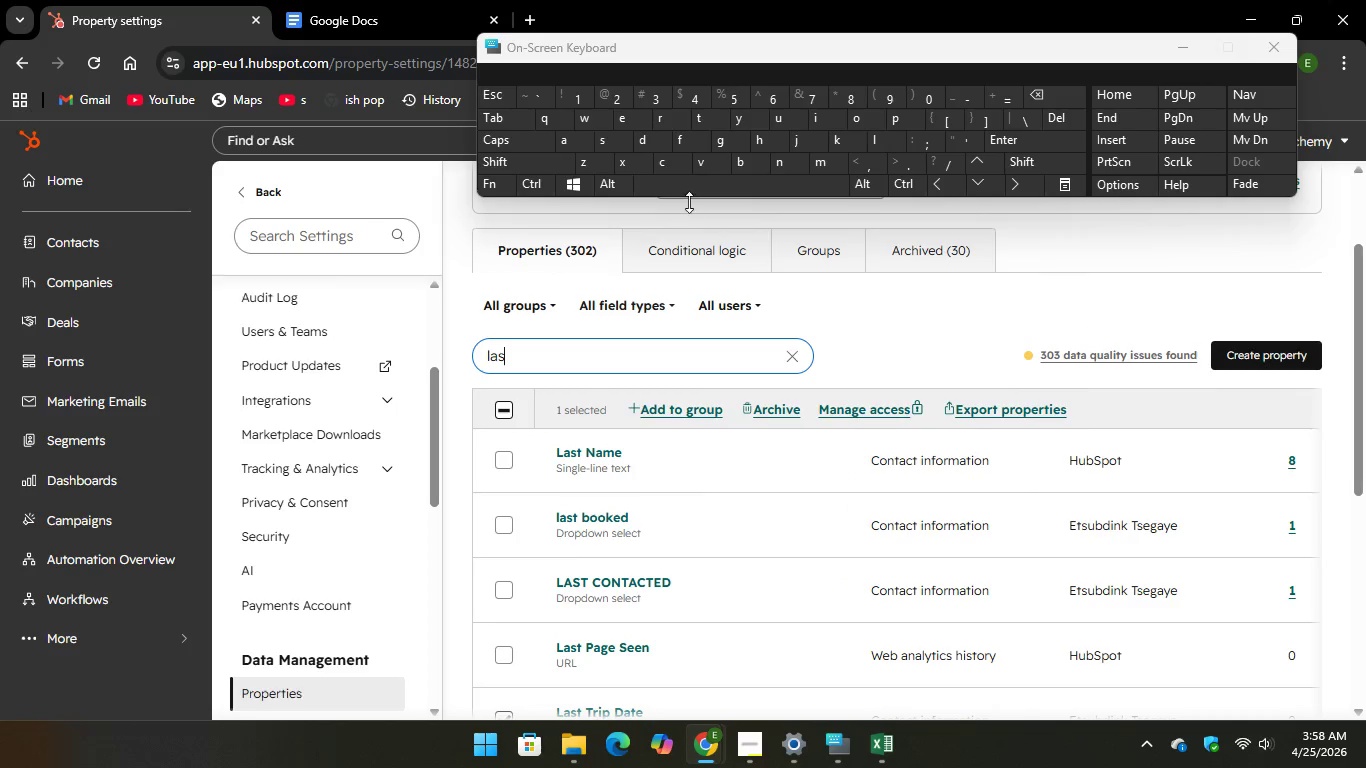 
key(T)
 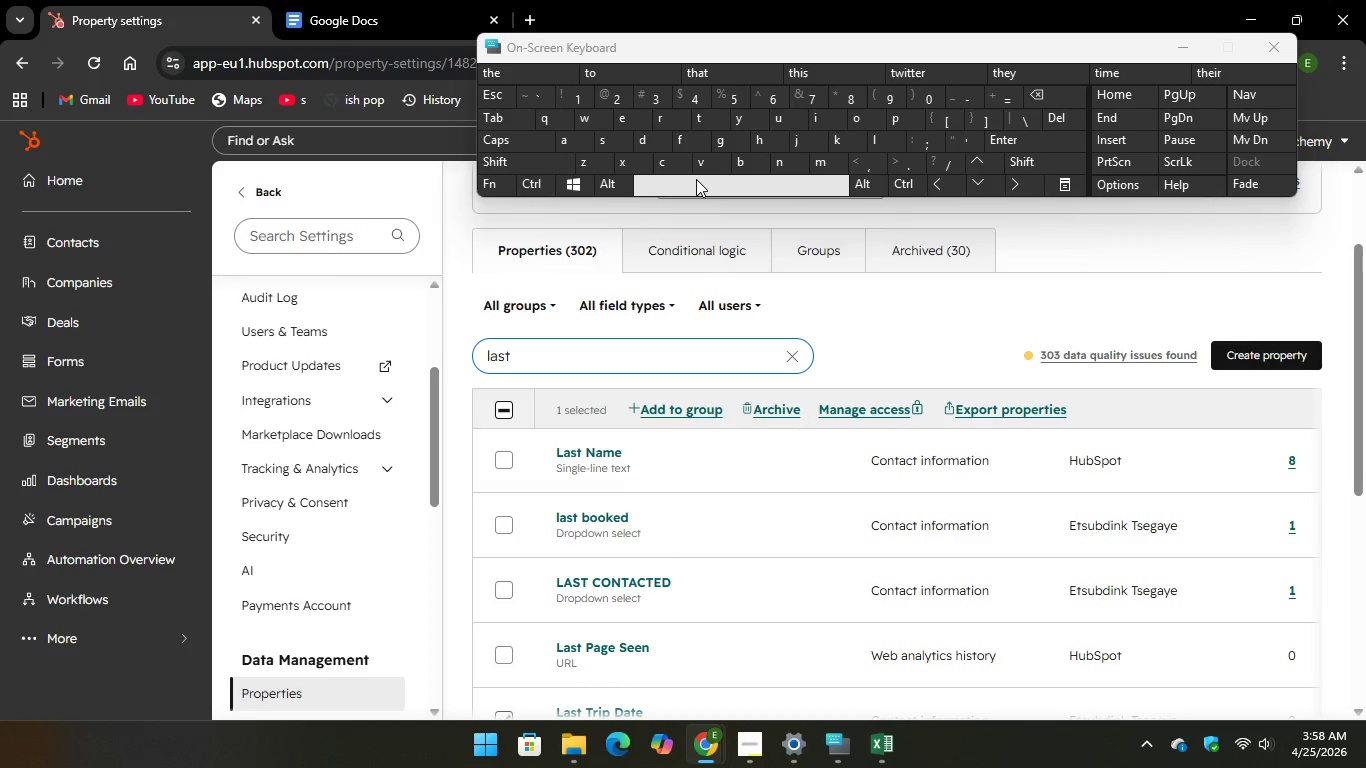 
key(Space)
 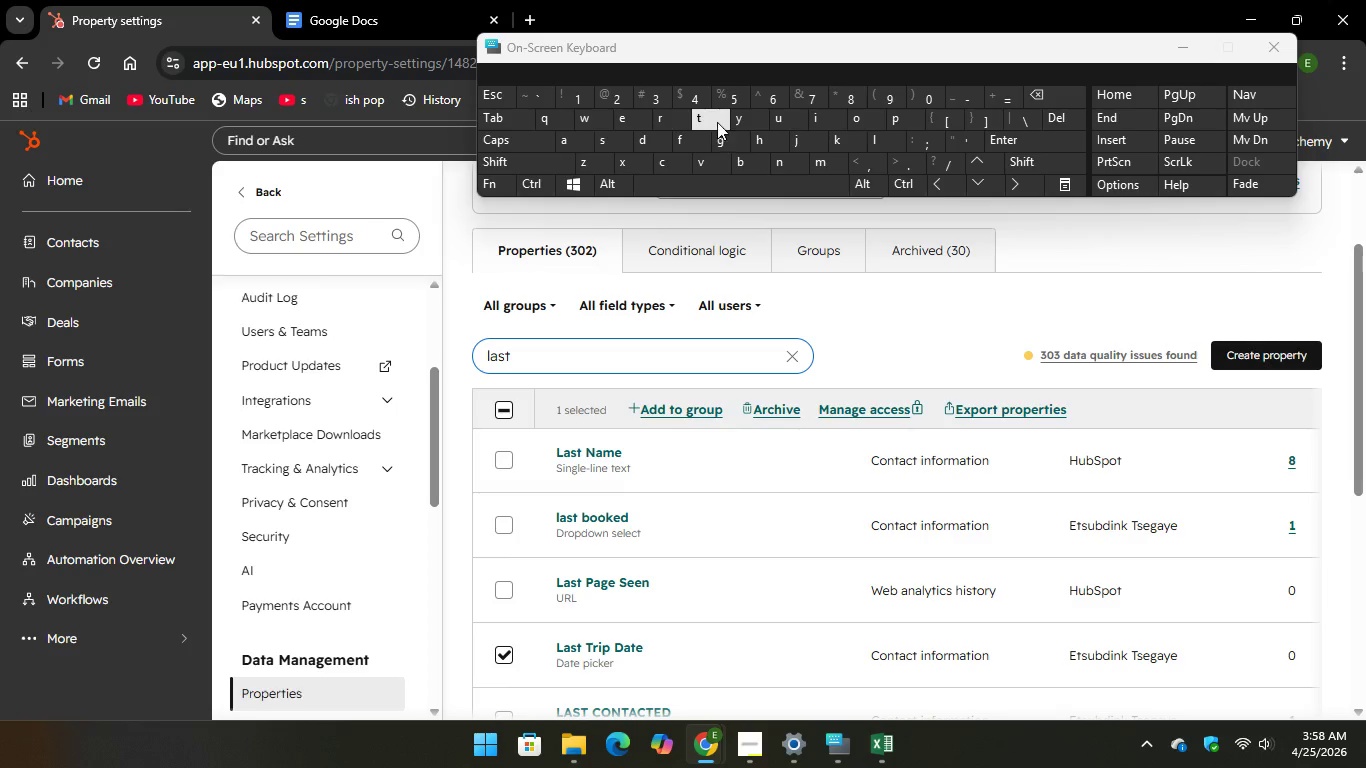 
key(T)
 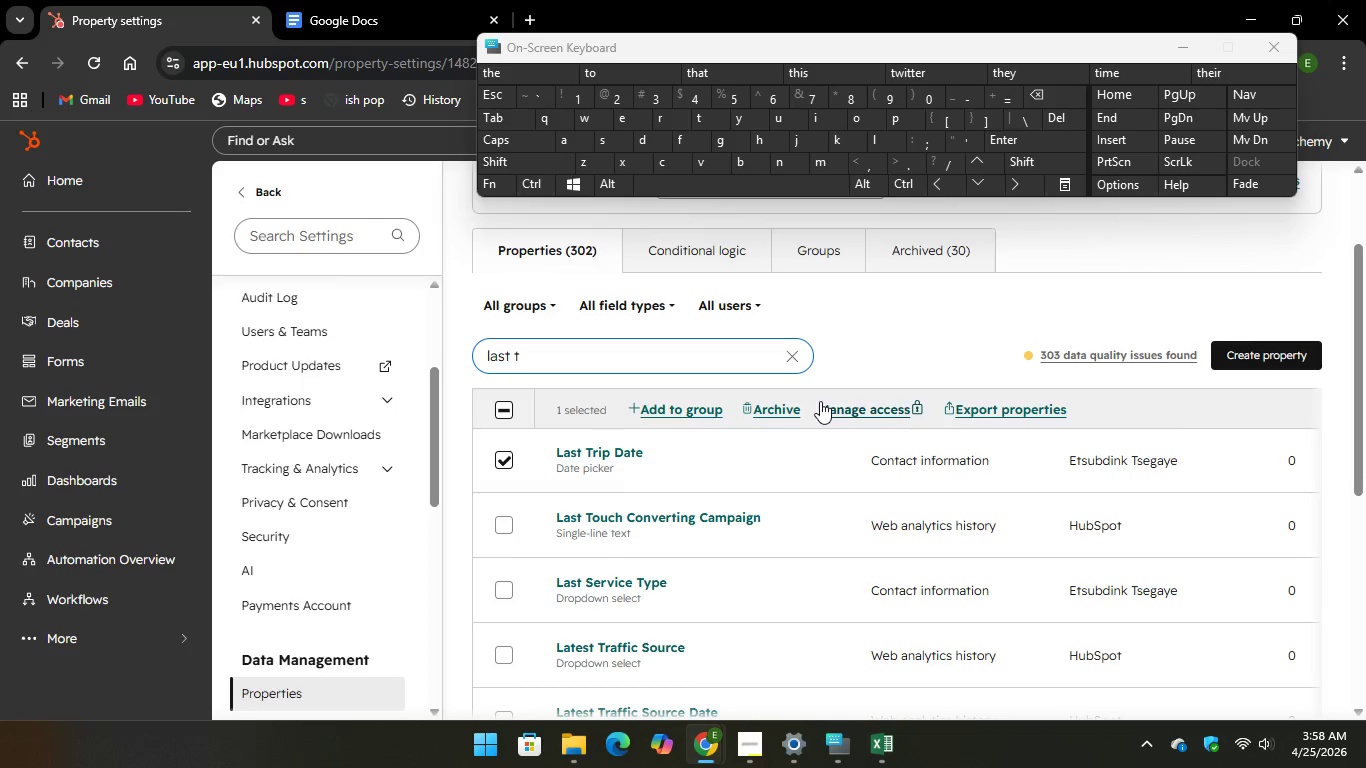 
left_click([777, 408])
 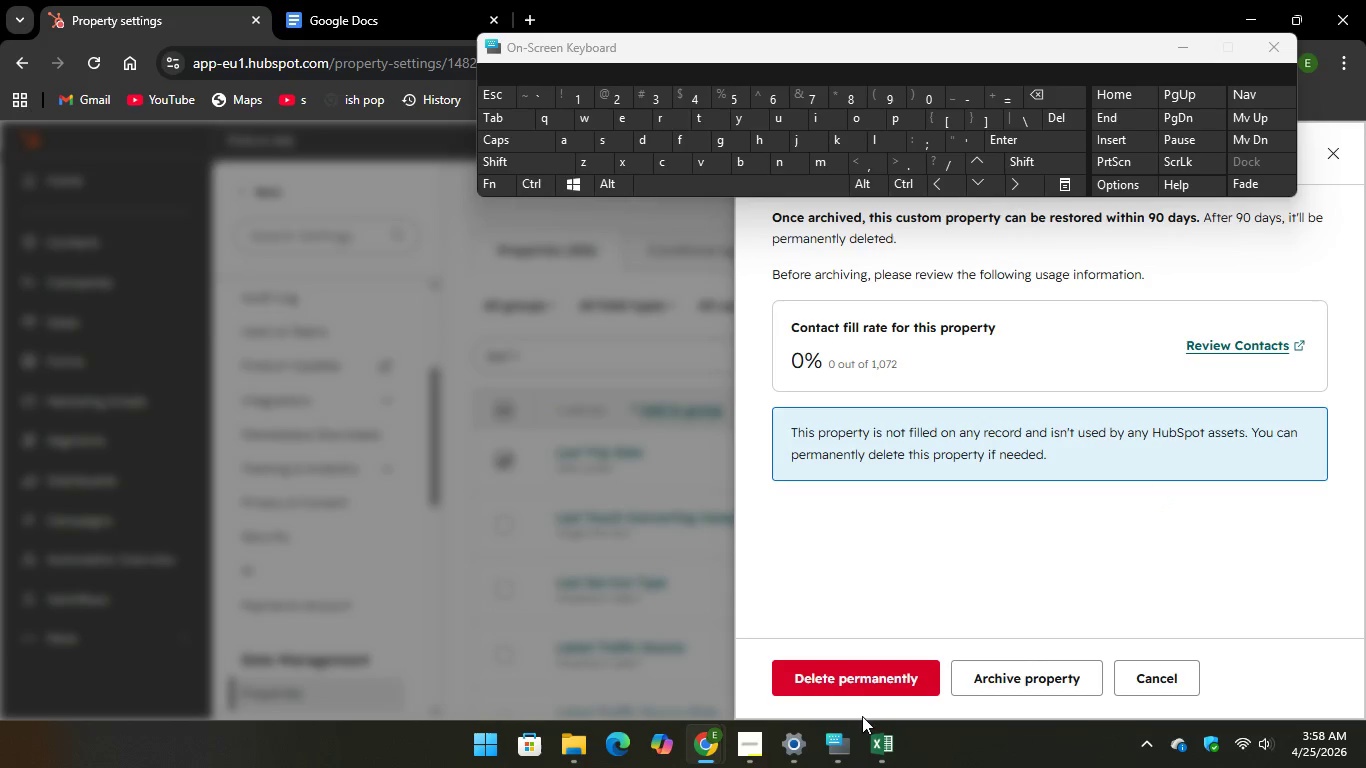 
left_click([863, 676])
 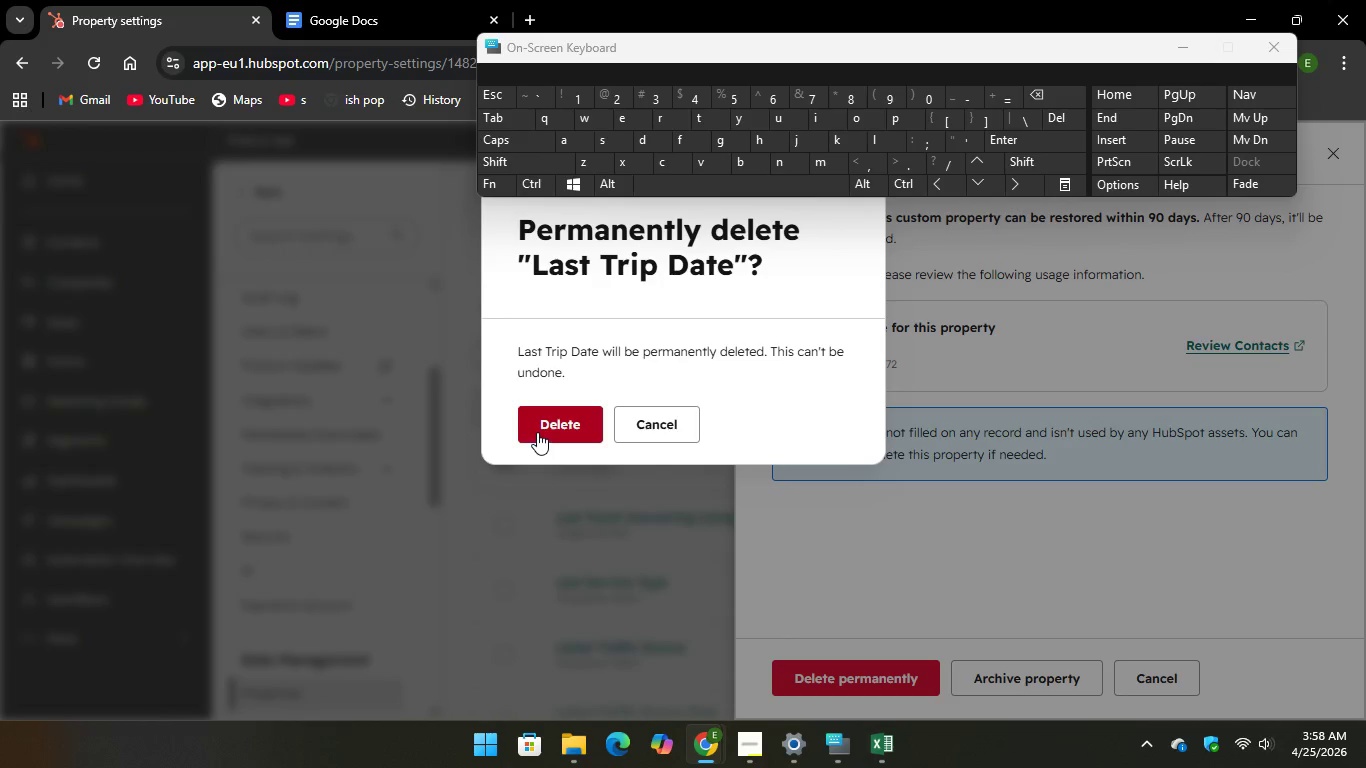 
left_click([542, 432])
 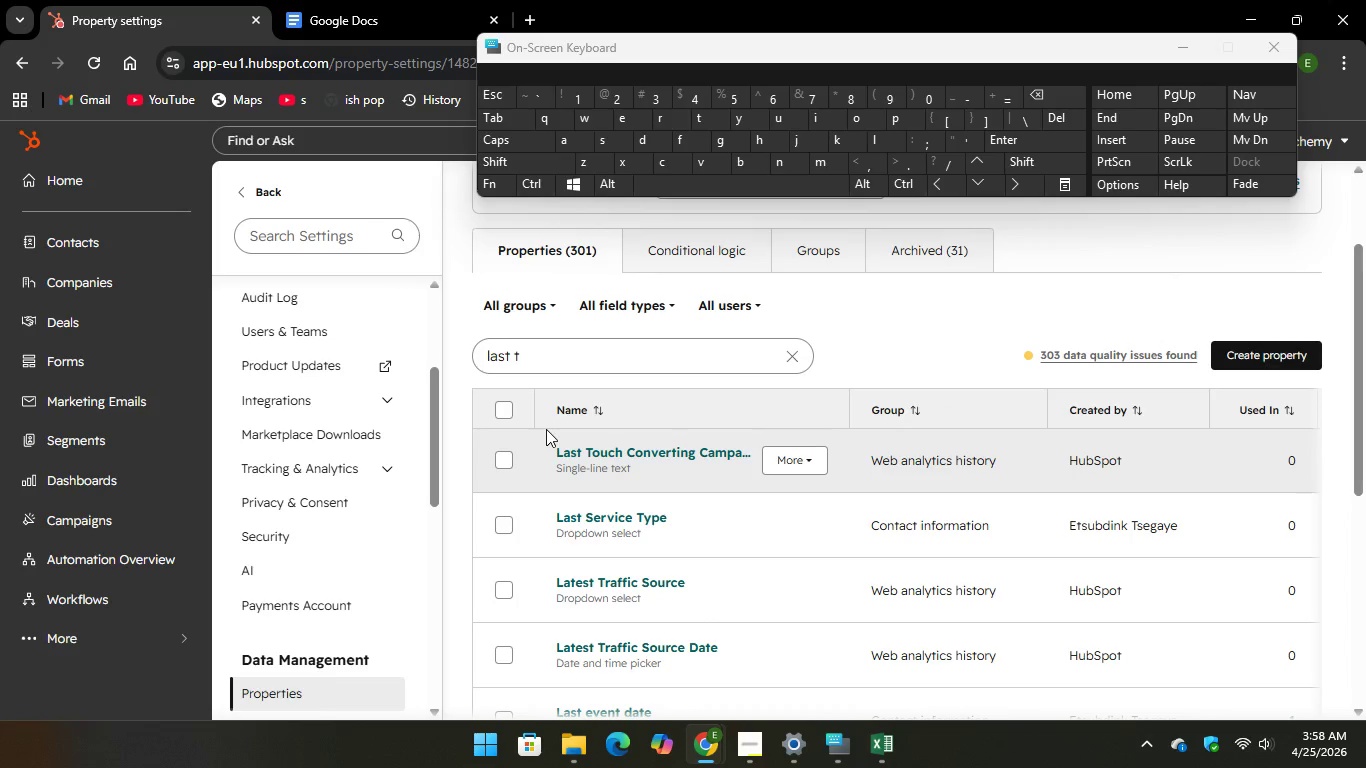 
wait(14.01)
 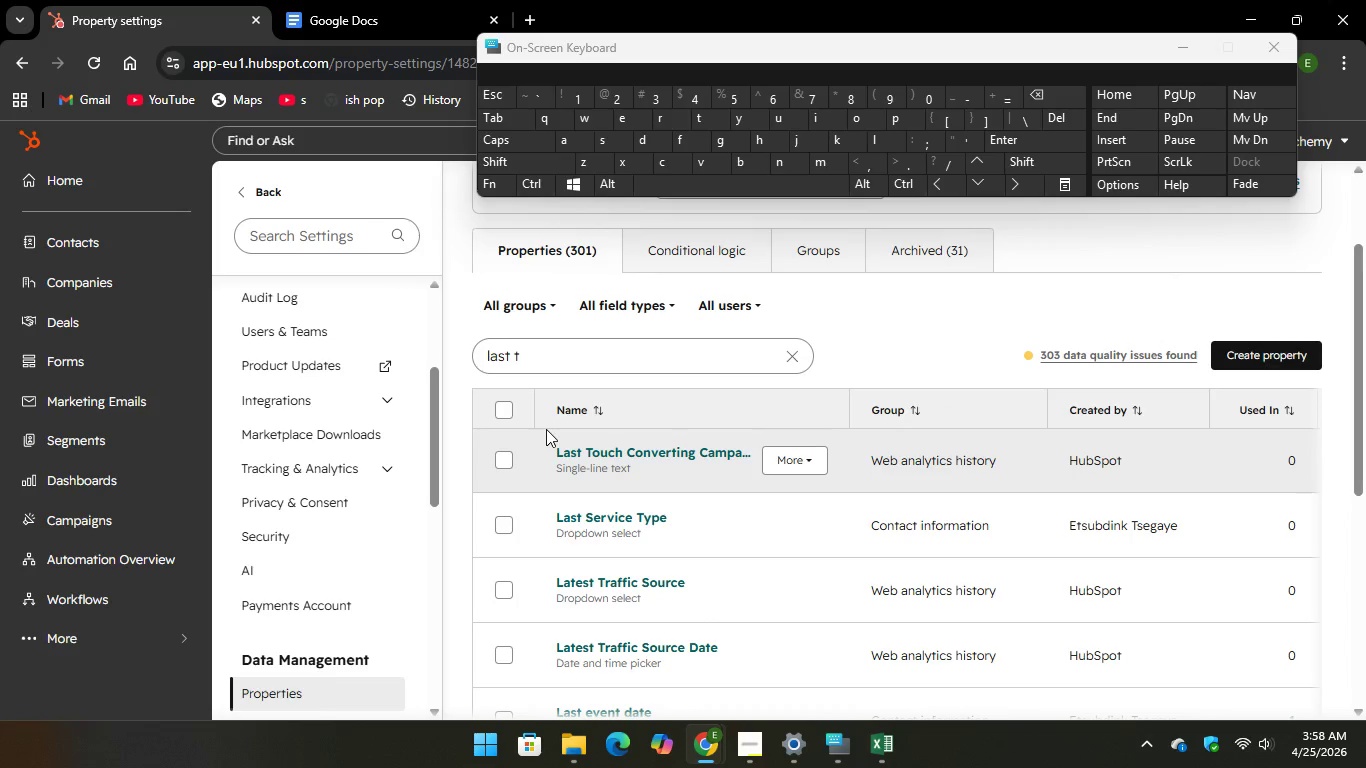 
scroll: coordinate [398, 508], scroll_direction: down, amount: 2.0
 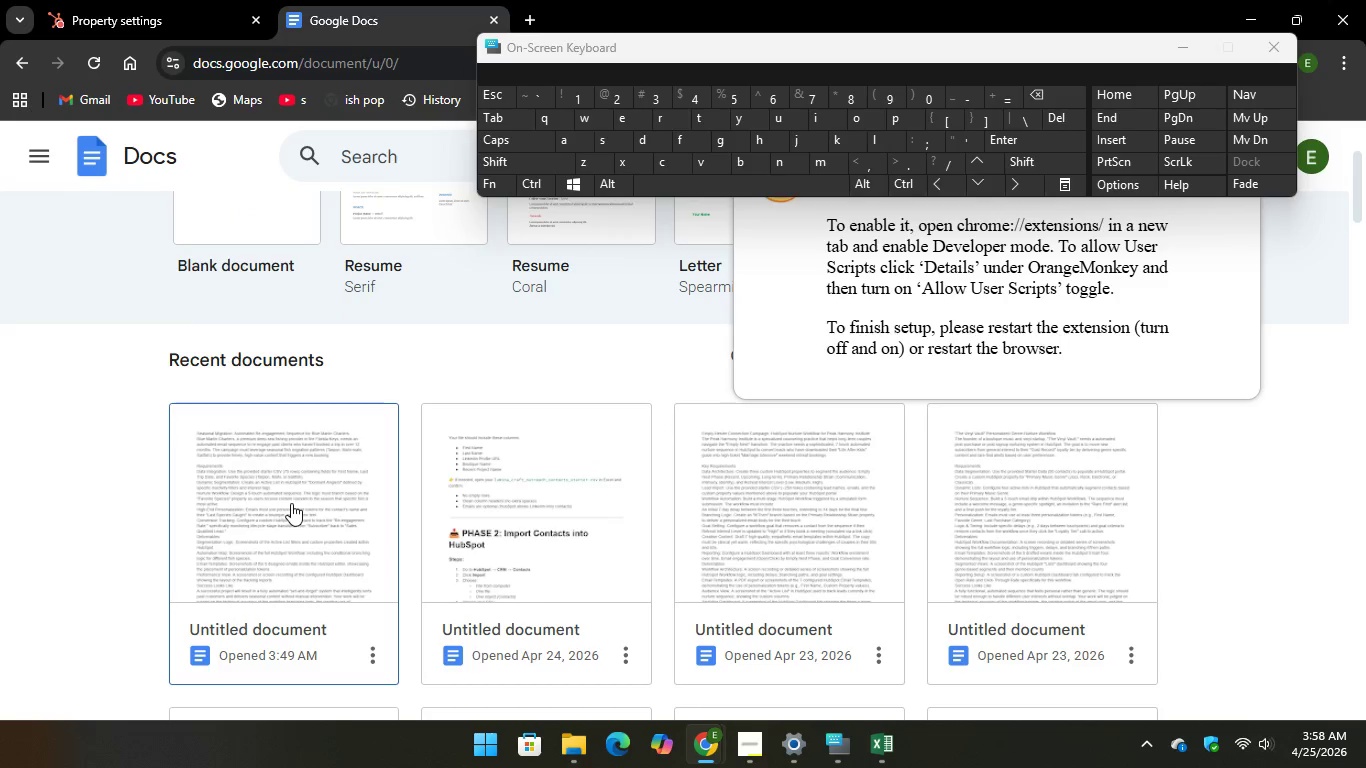 
left_click([289, 502])
 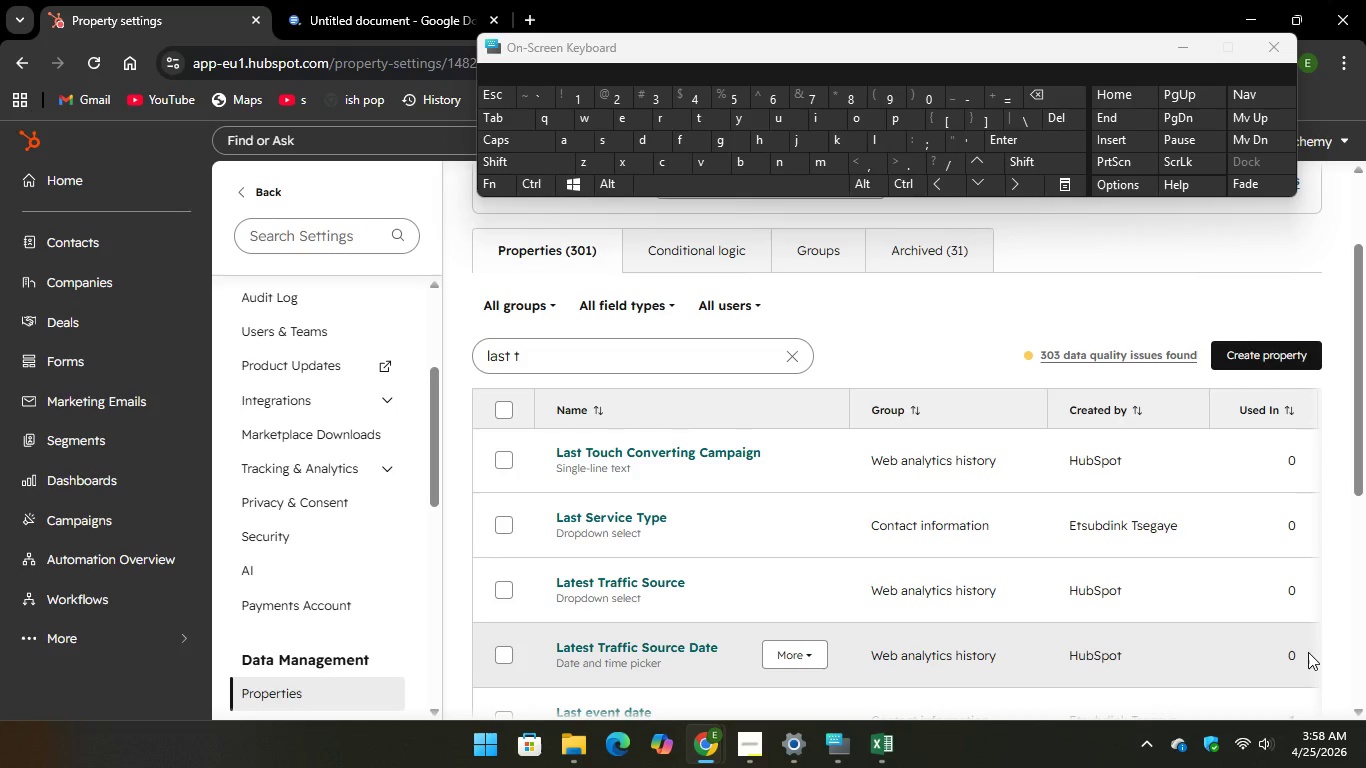 
wait(10.34)
 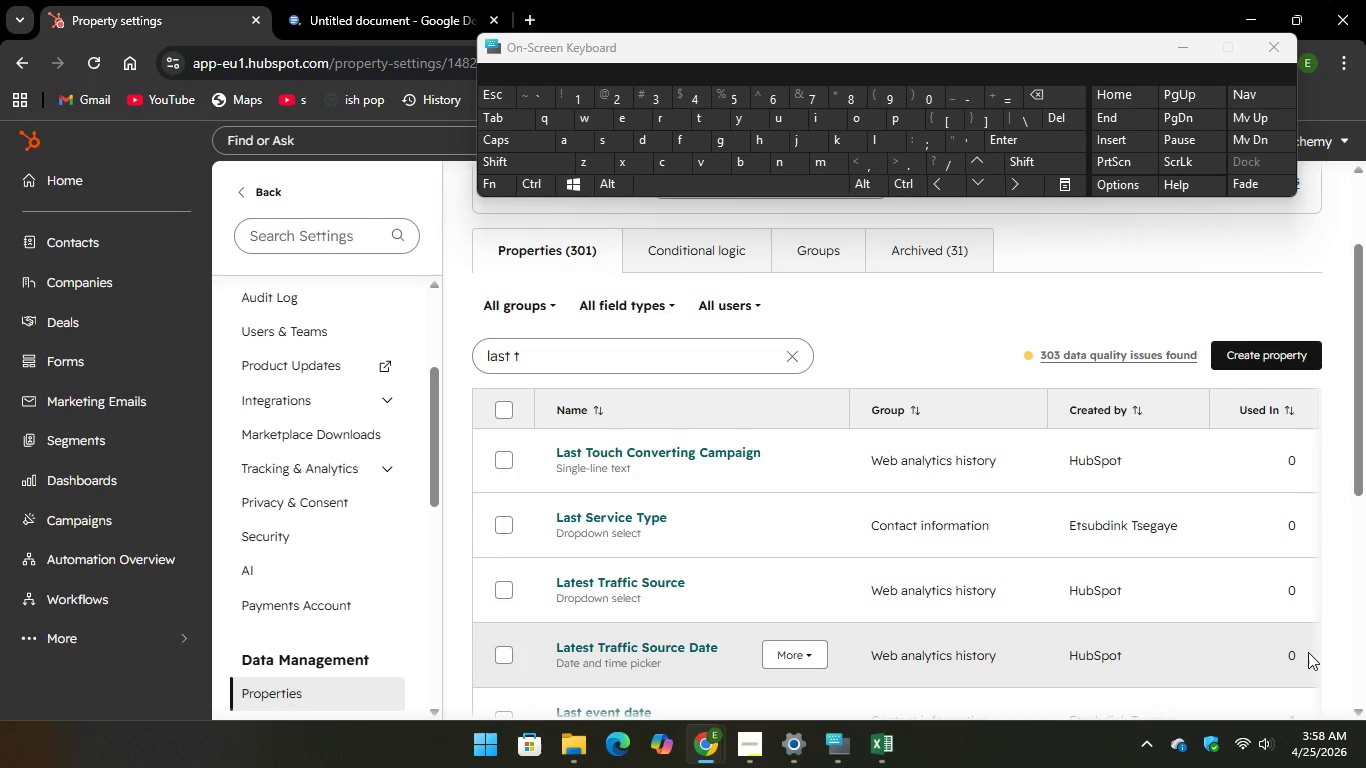 
type(Las)
 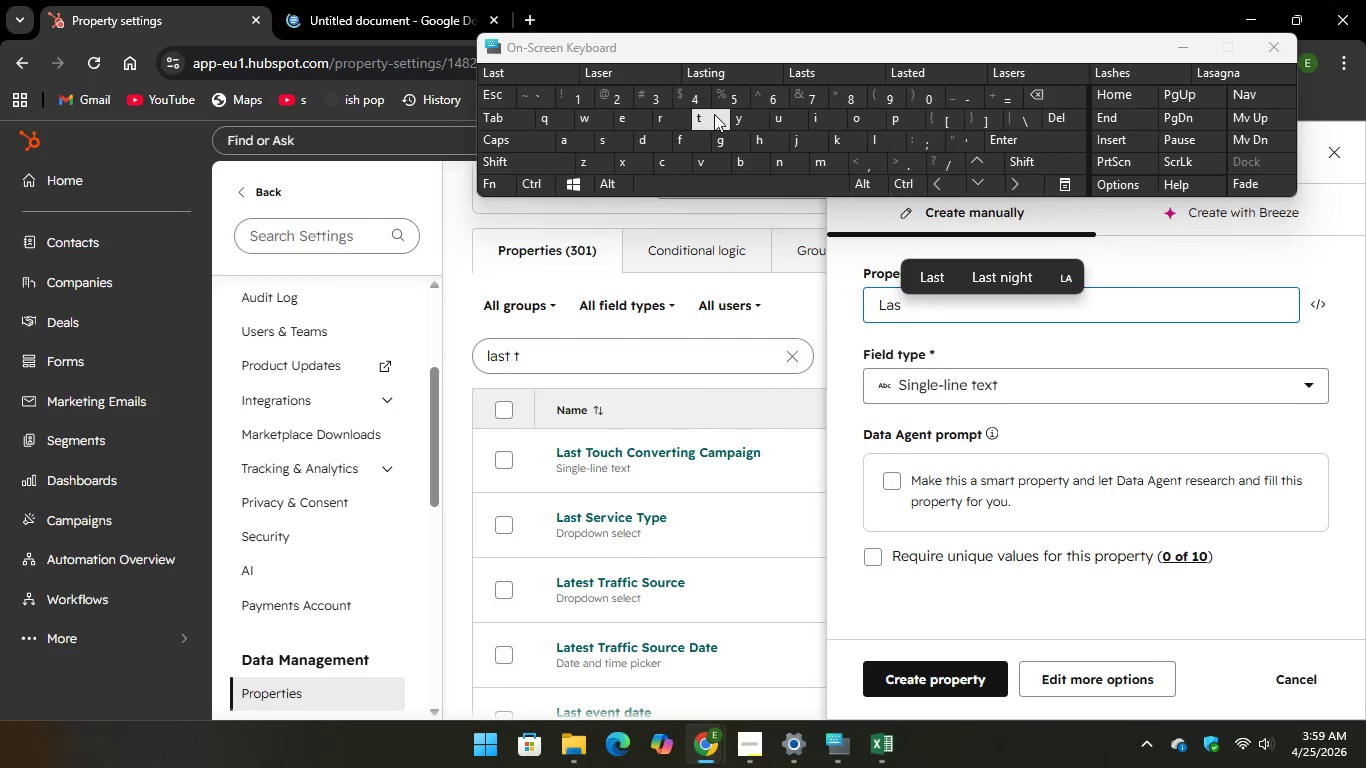 
key(T)
 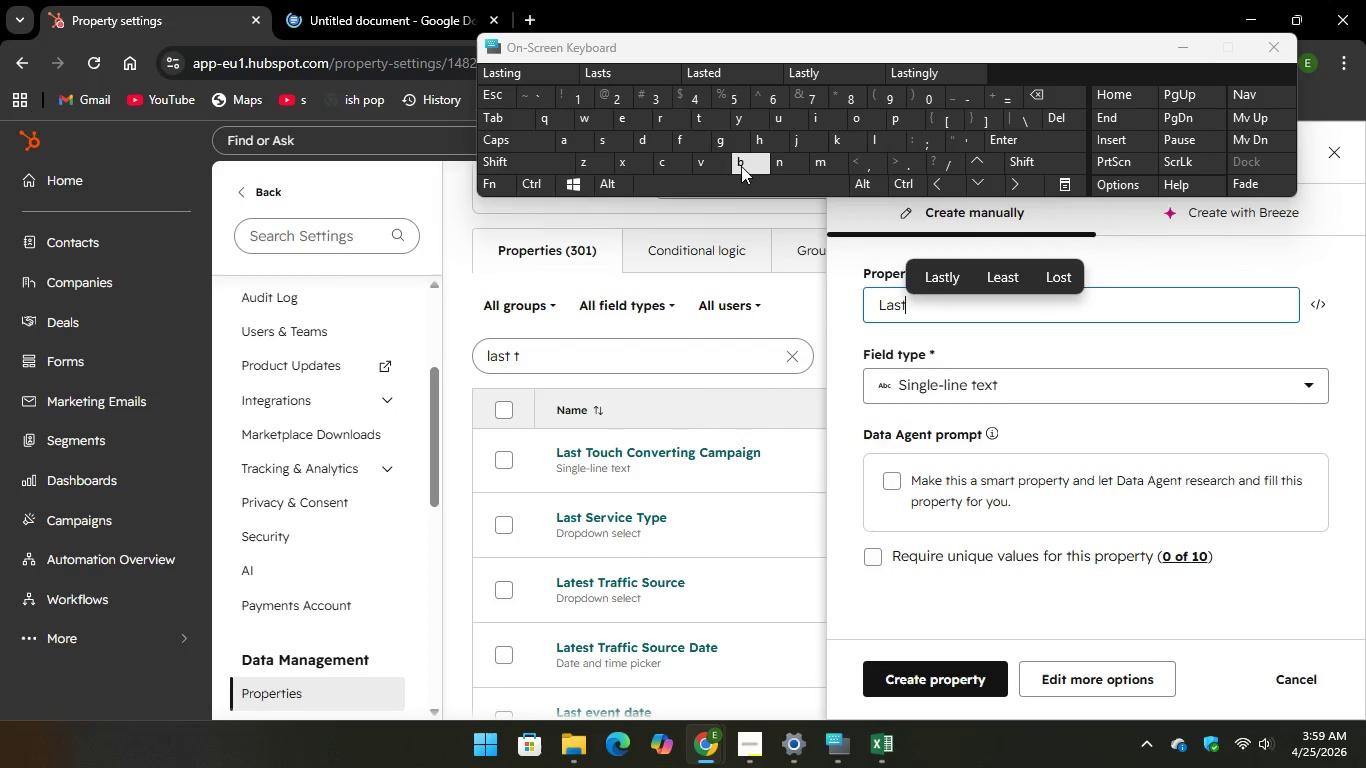 
key(Space)
 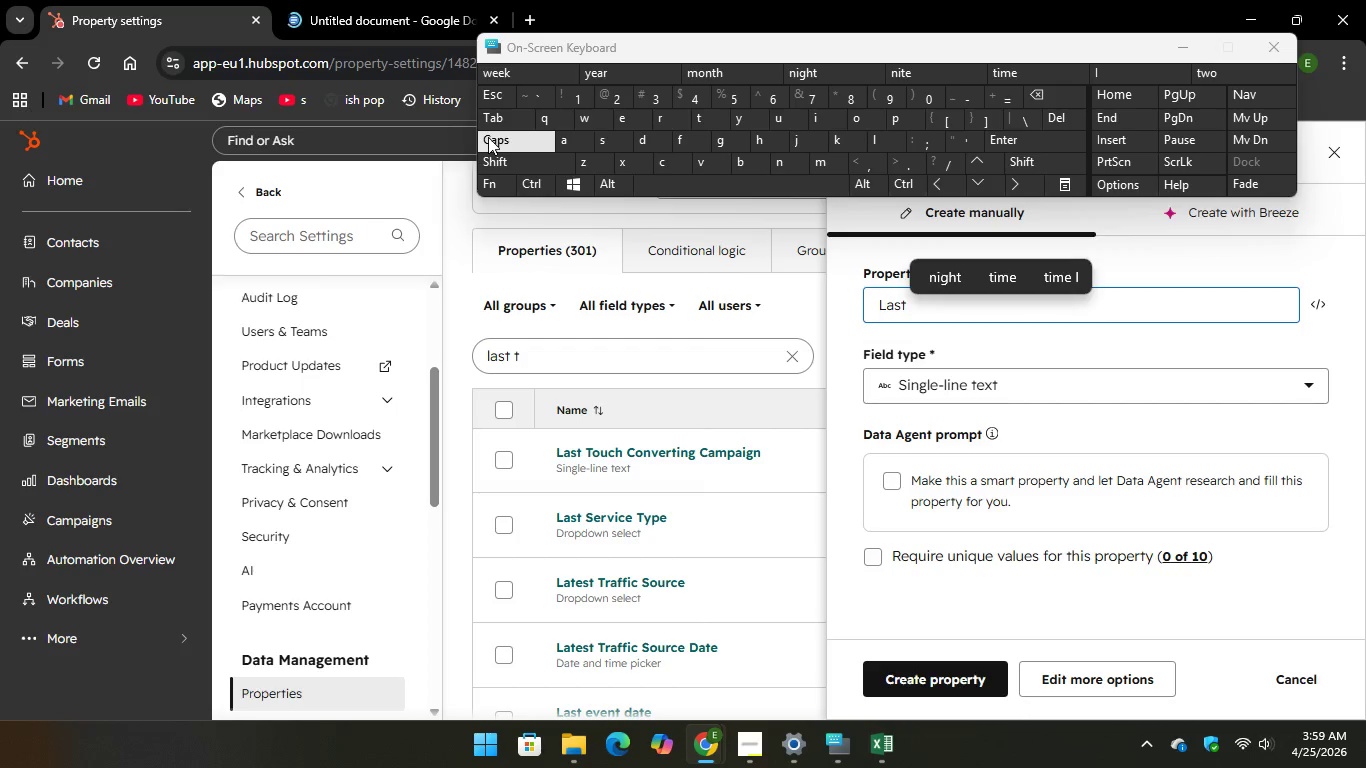 
key(CapsLock)
 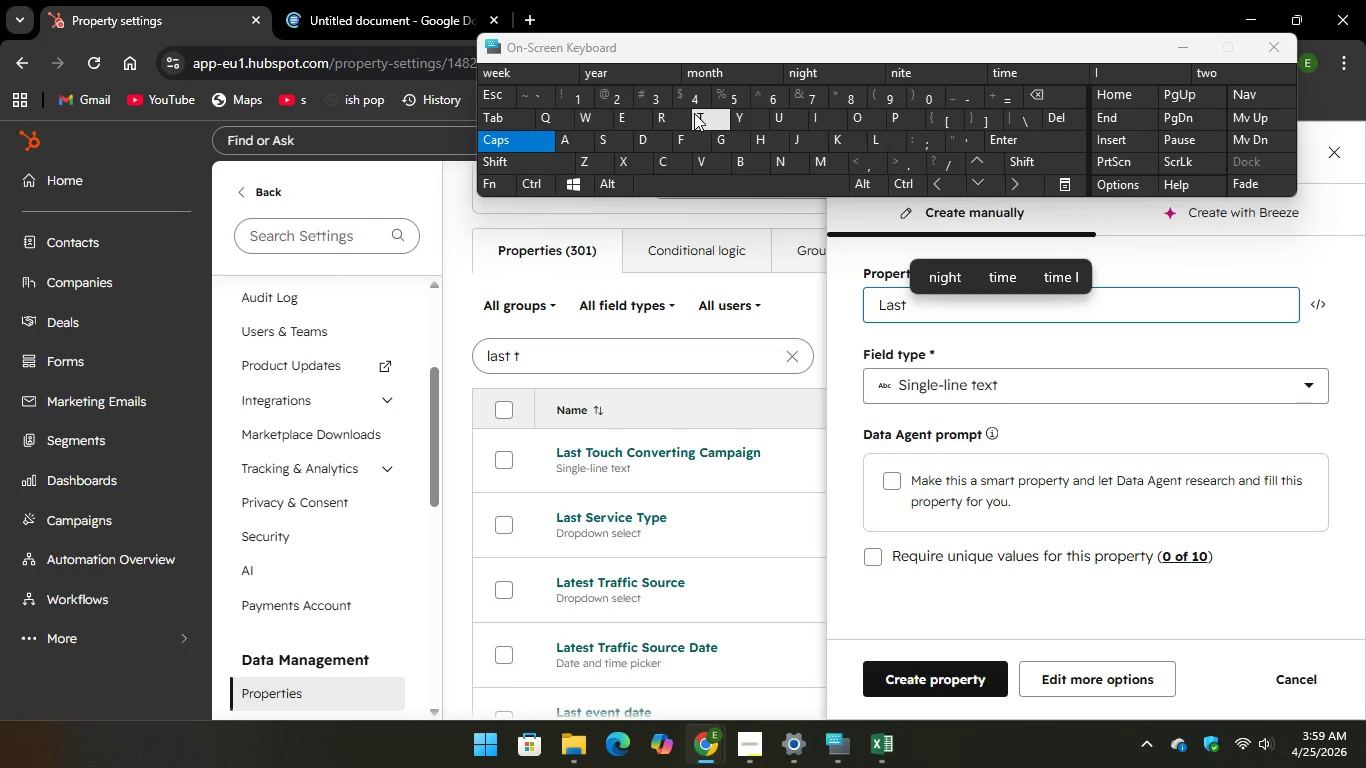 
key(T)
 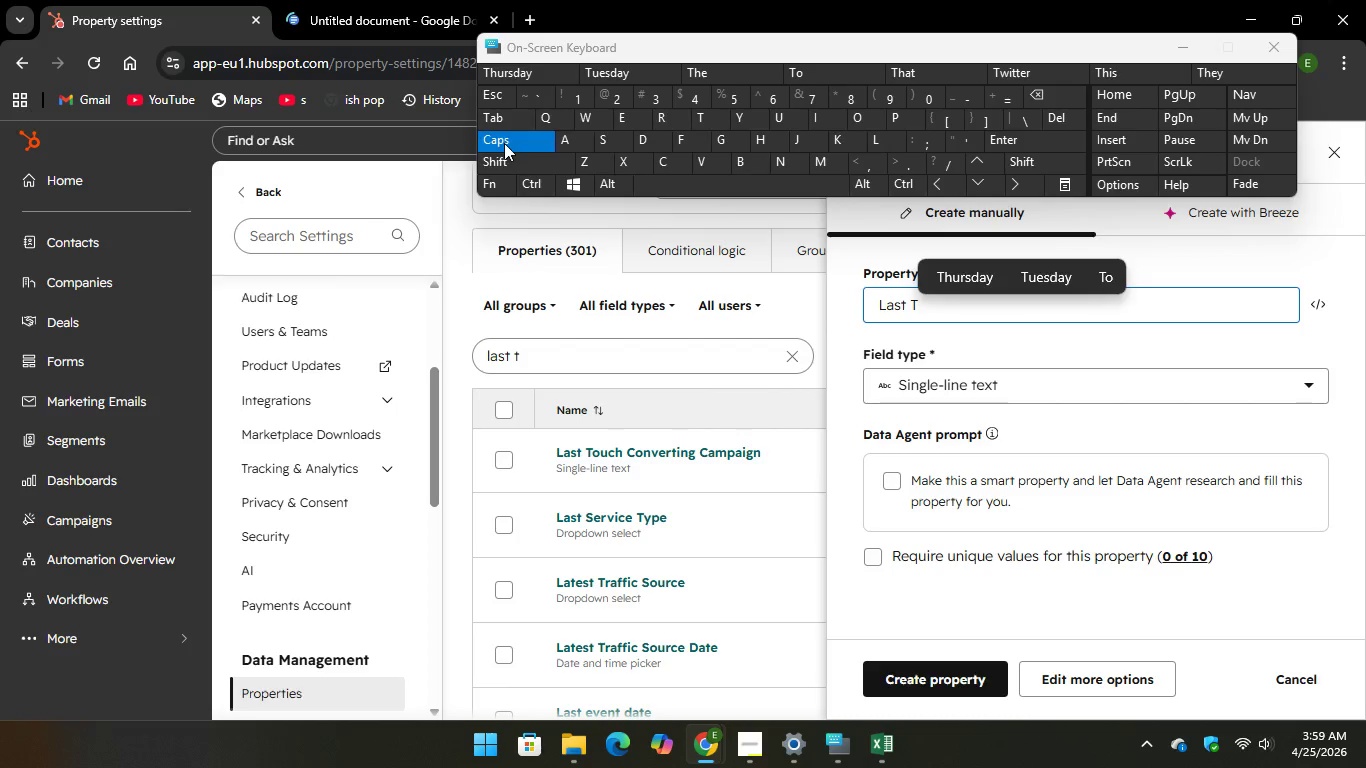 
key(CapsLock)
 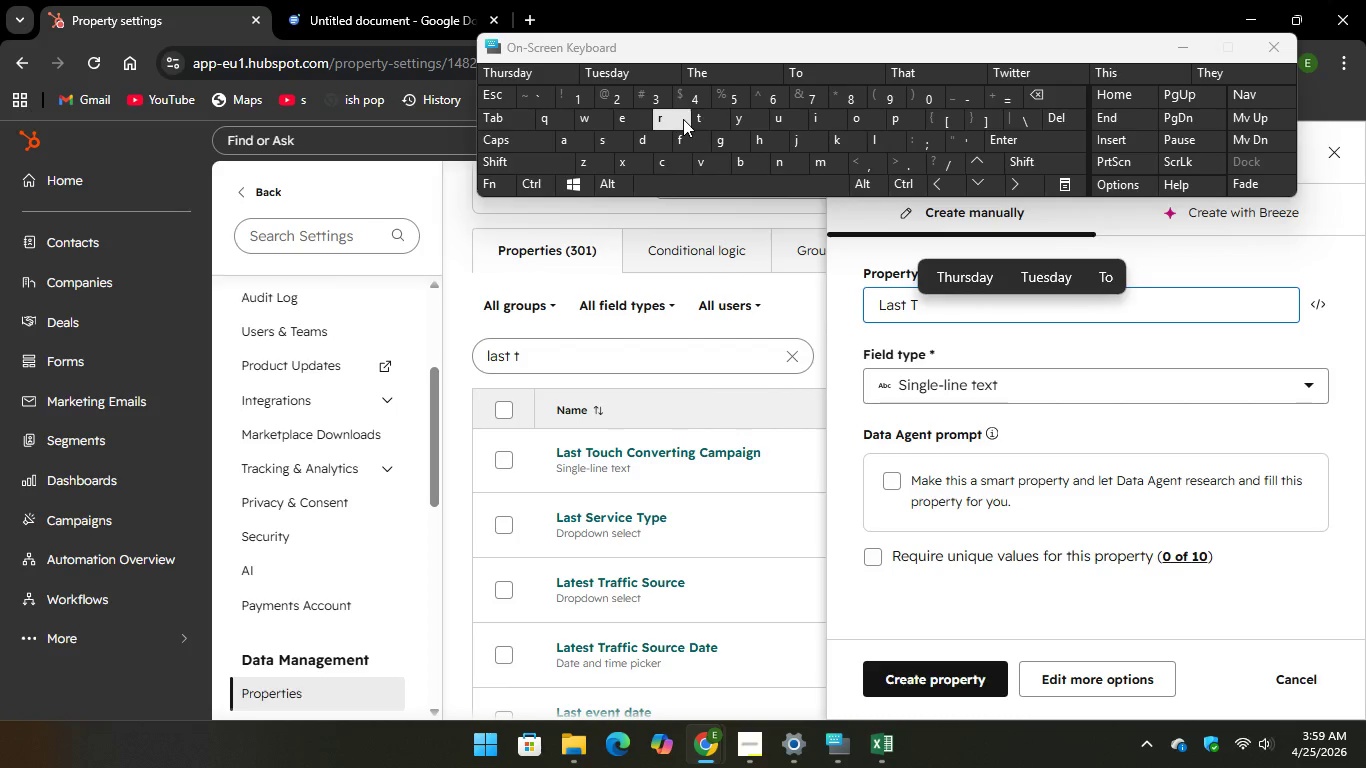 
key(R)
 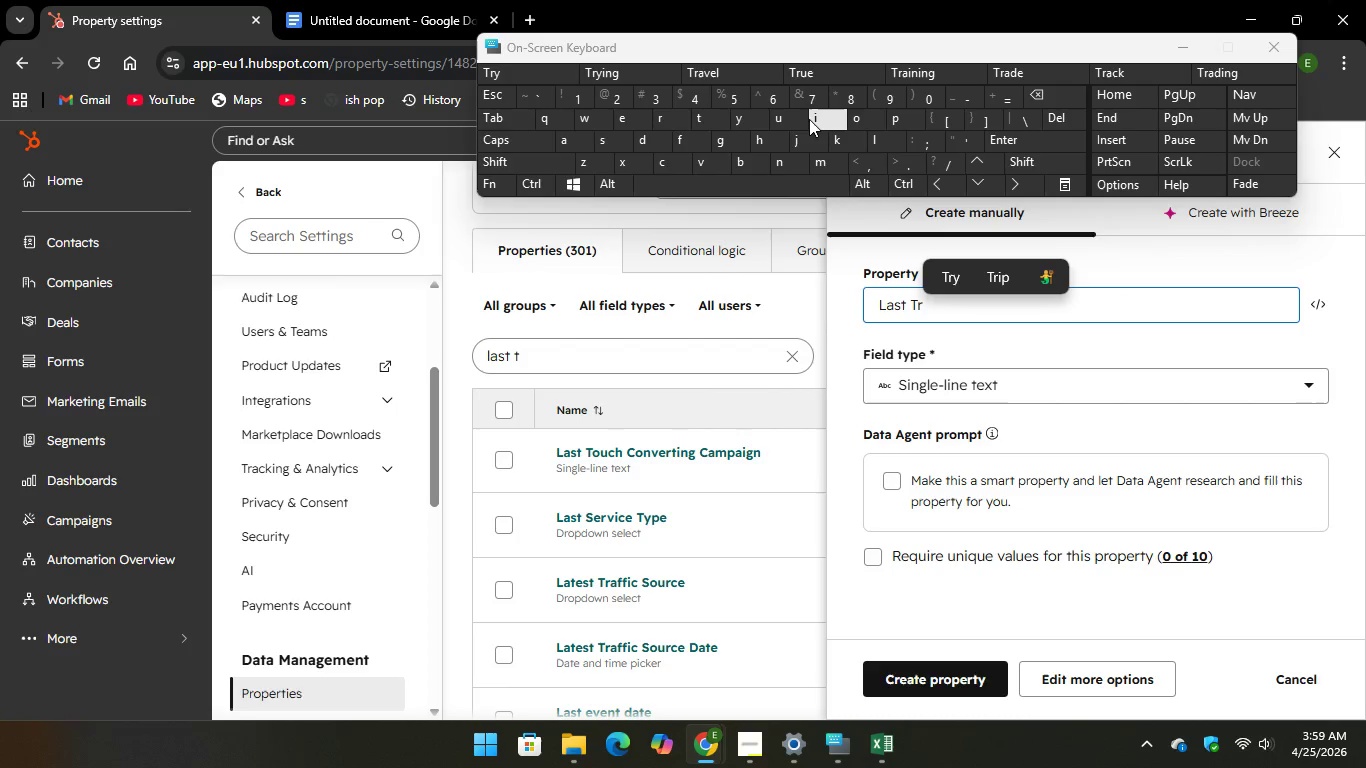 
key(I)
 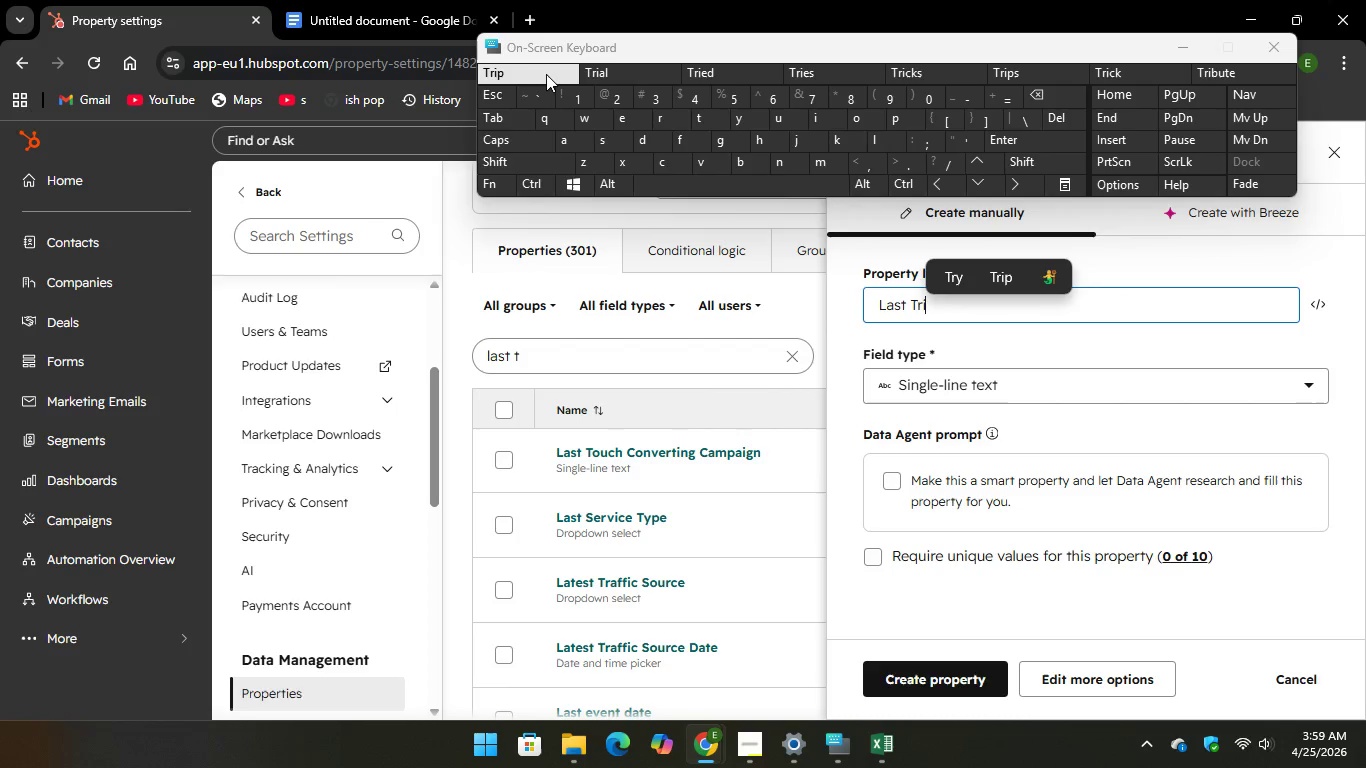 
key(Unknown)
 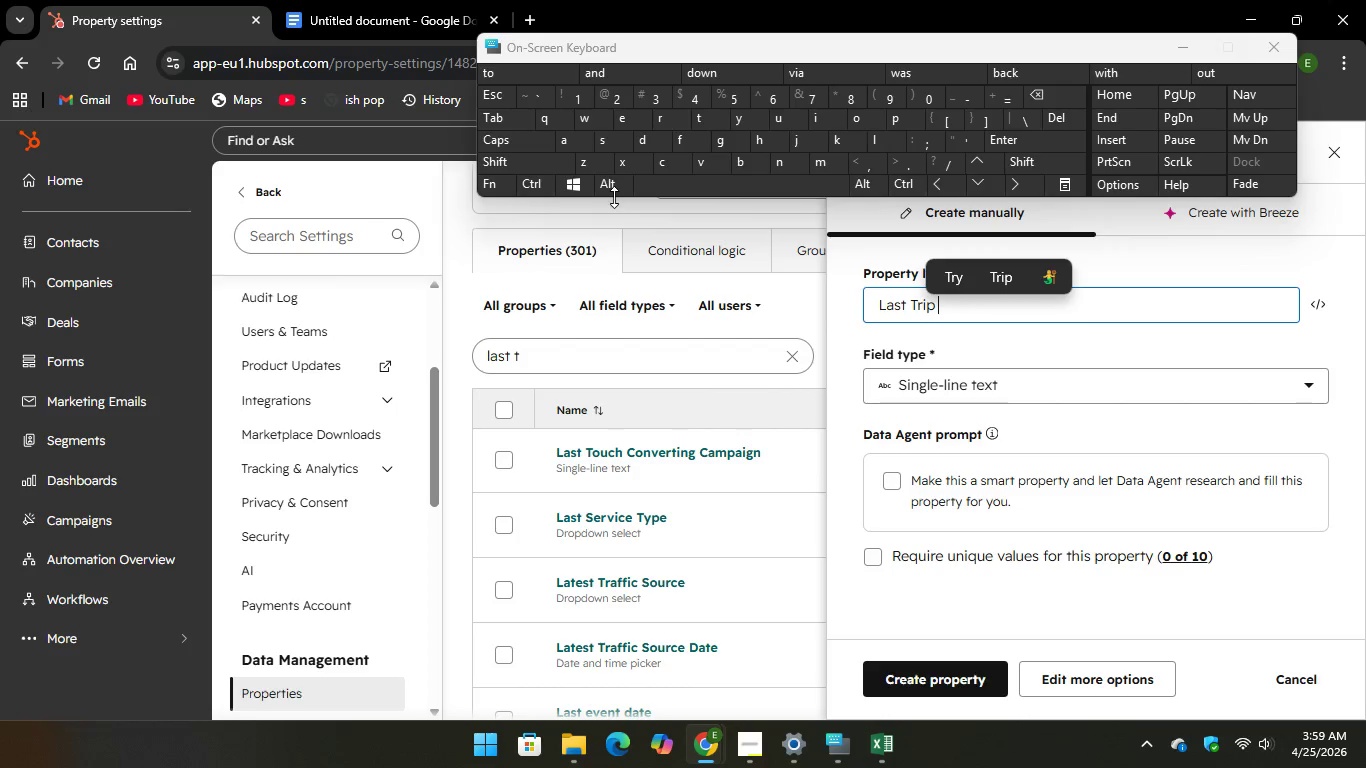 
key(Unknown)
 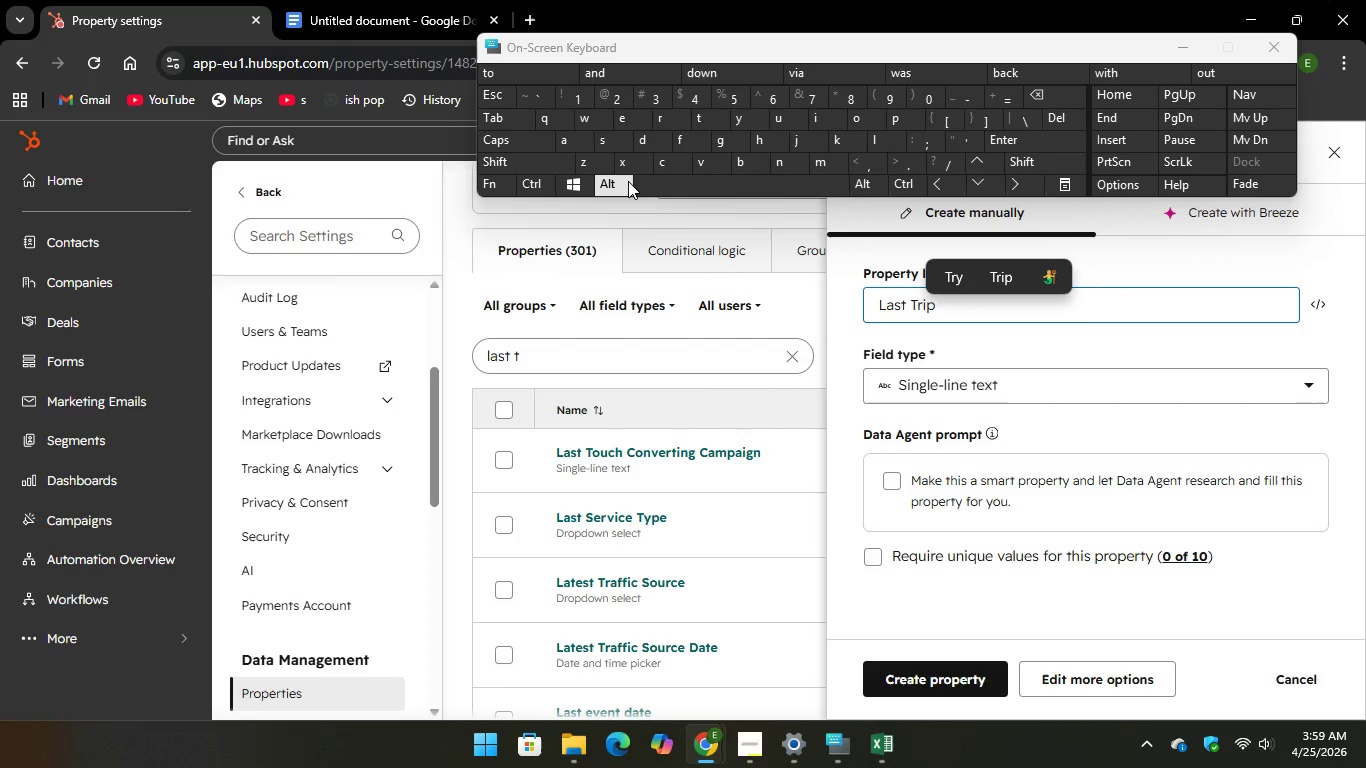 
hold_key(key=CapsLock, duration=2.05)
 